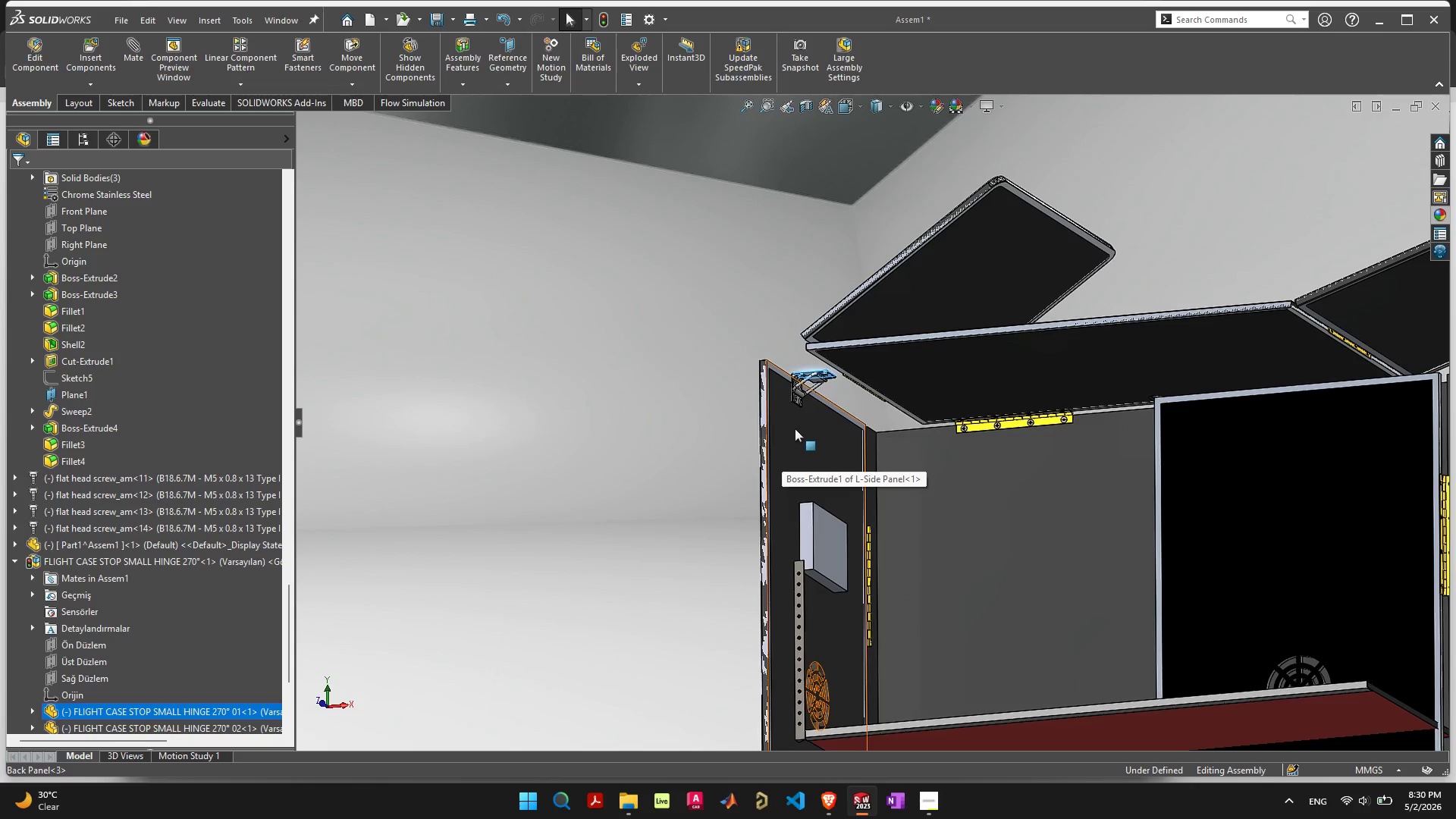 
scroll: coordinate [805, 431], scroll_direction: down, amount: 4.0
 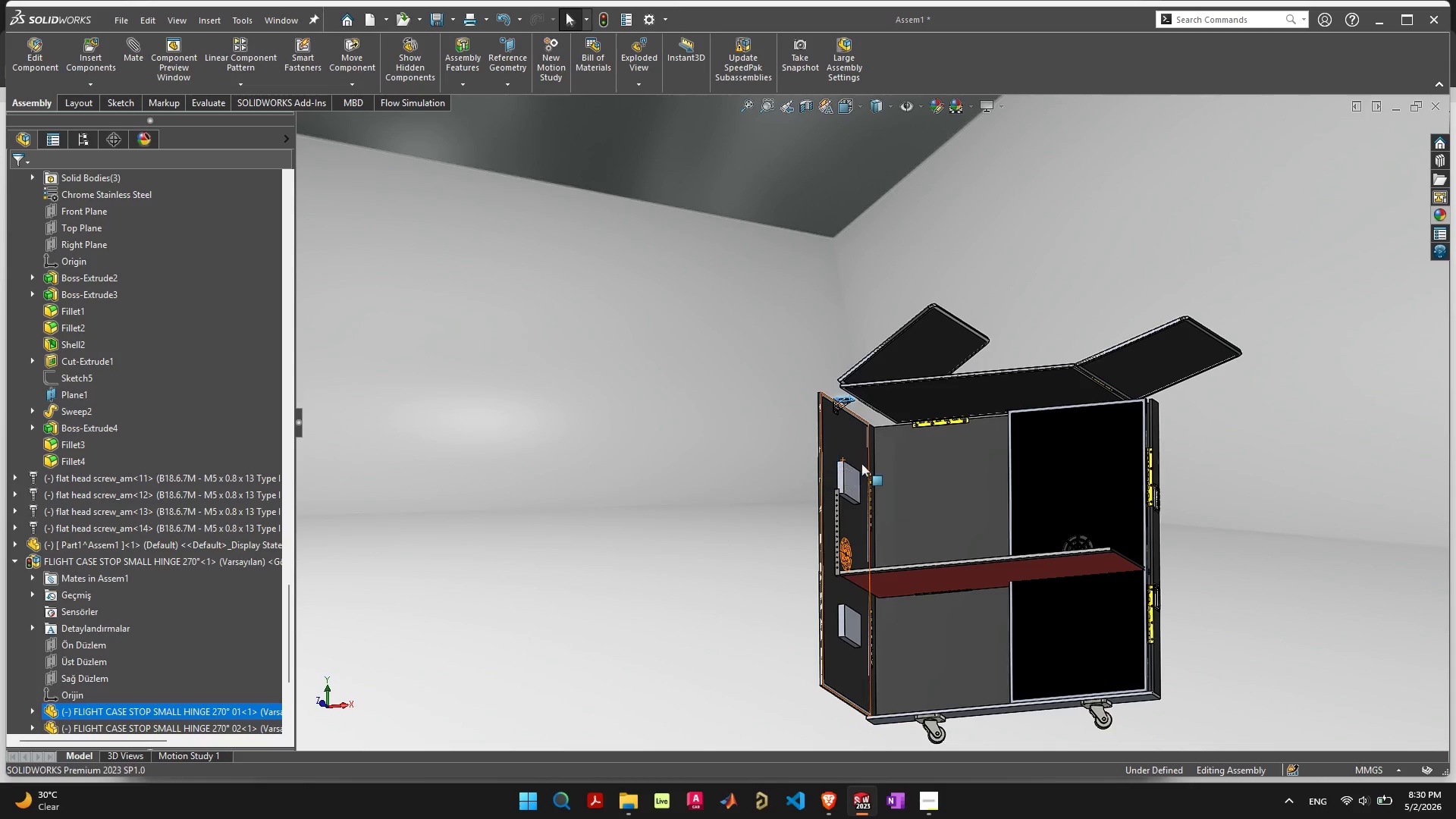 
mouse_move([865, 485])
 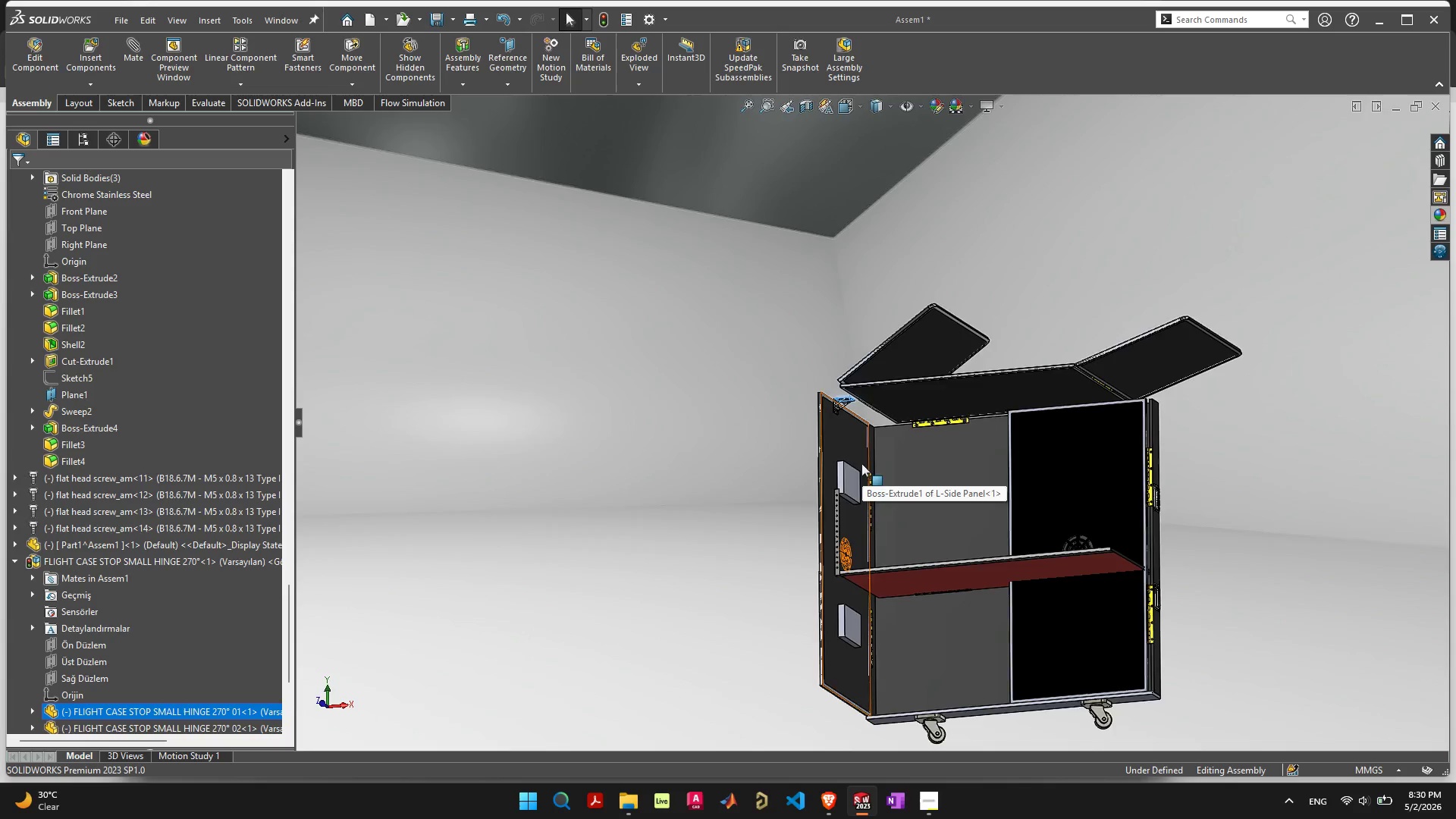 
scroll: coordinate [830, 488], scroll_direction: up, amount: 10.0
 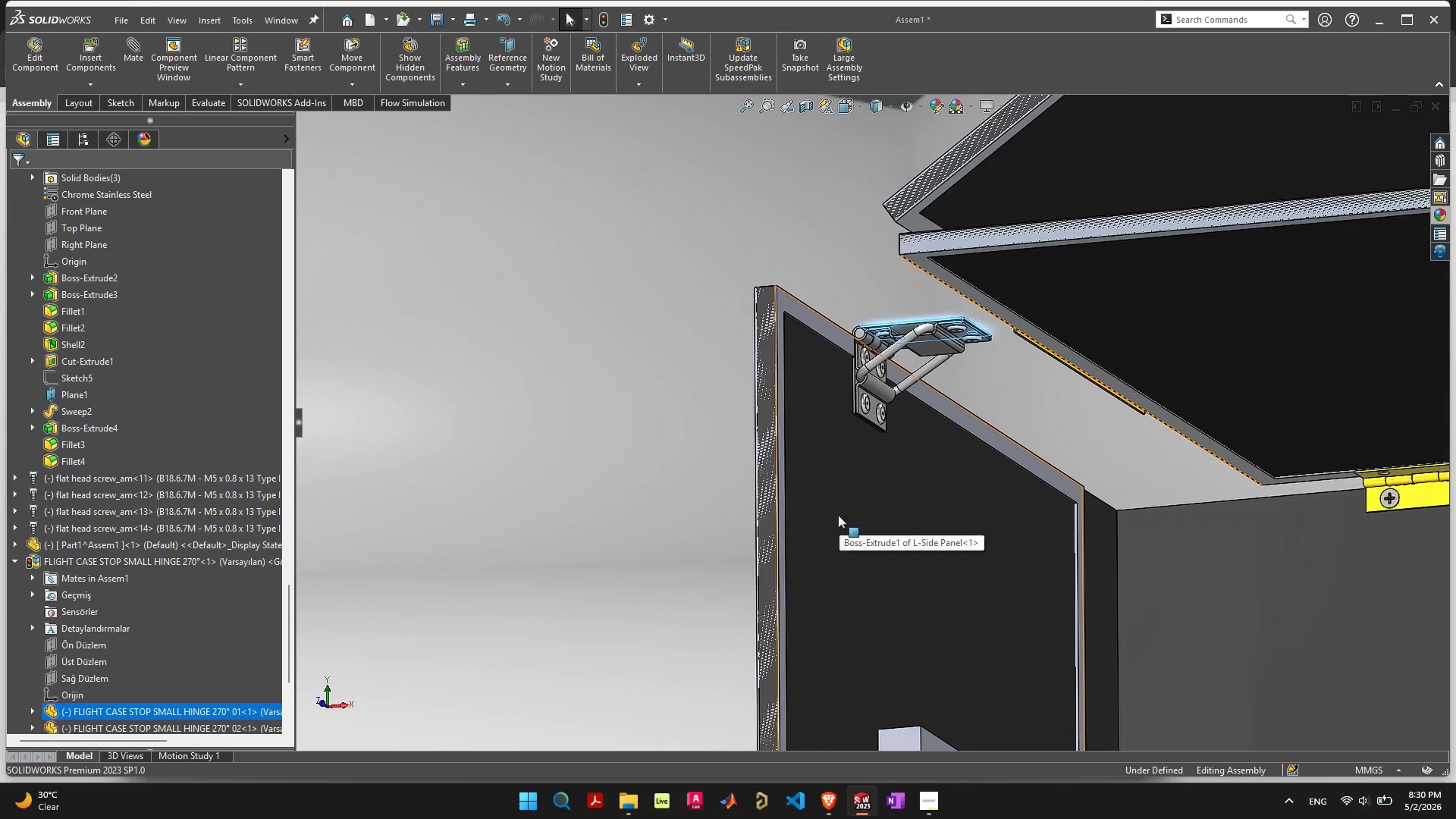 
scroll: coordinate [890, 560], scroll_direction: down, amount: 10.0
 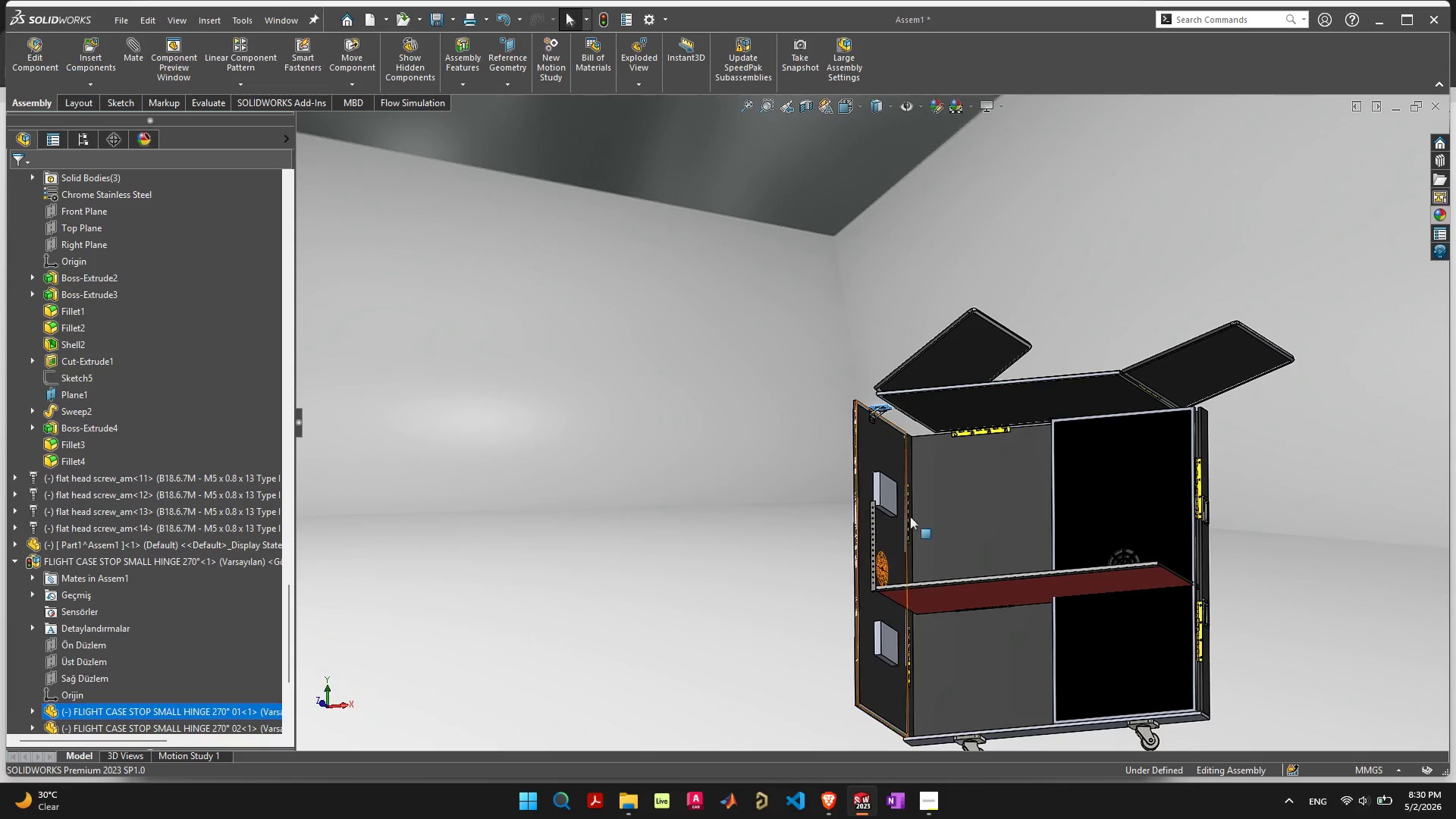 
scroll: coordinate [927, 594], scroll_direction: up, amount: 6.0
 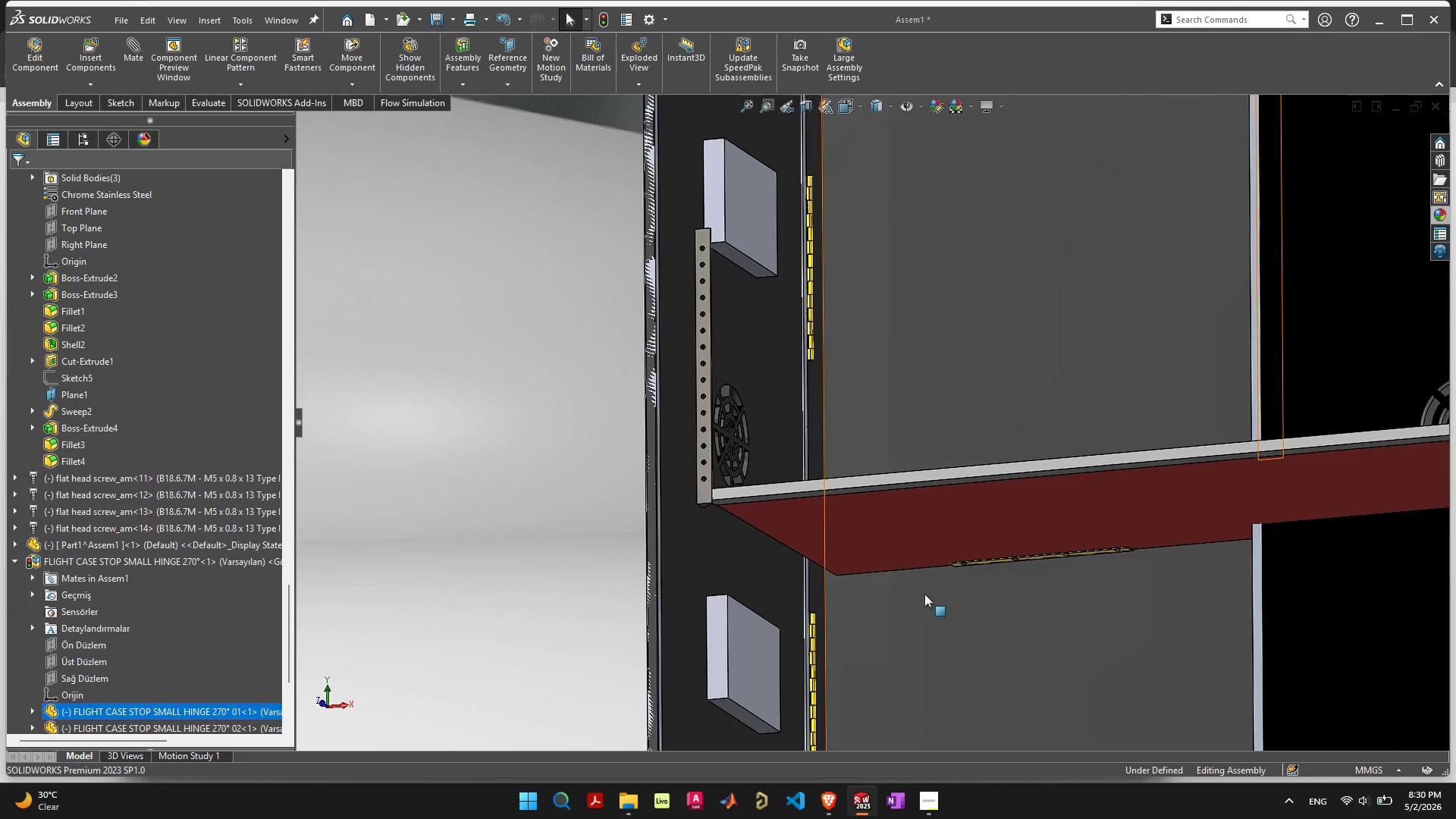 
scroll: coordinate [918, 595], scroll_direction: down, amount: 4.0
 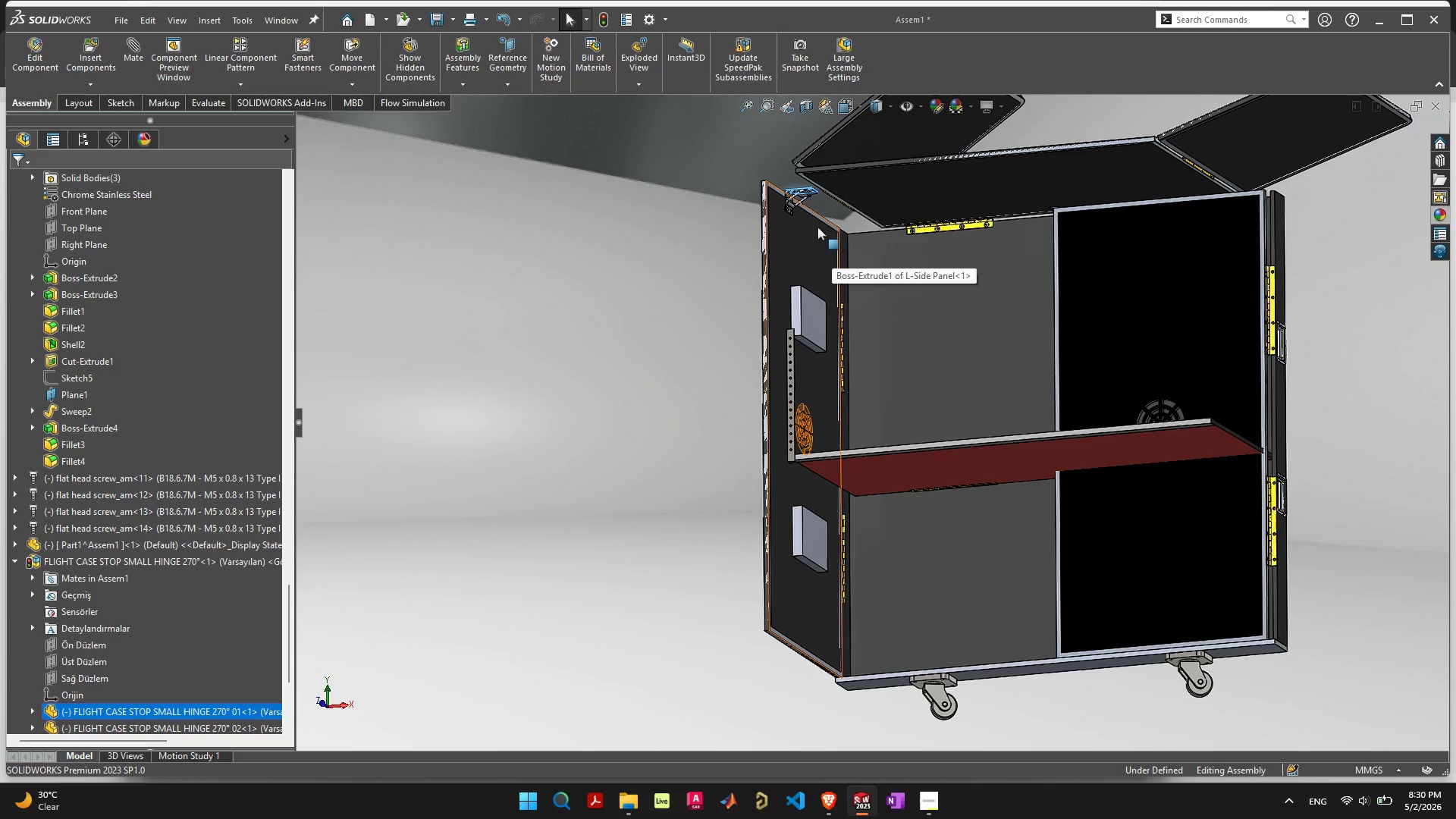 
wait(17.2)
 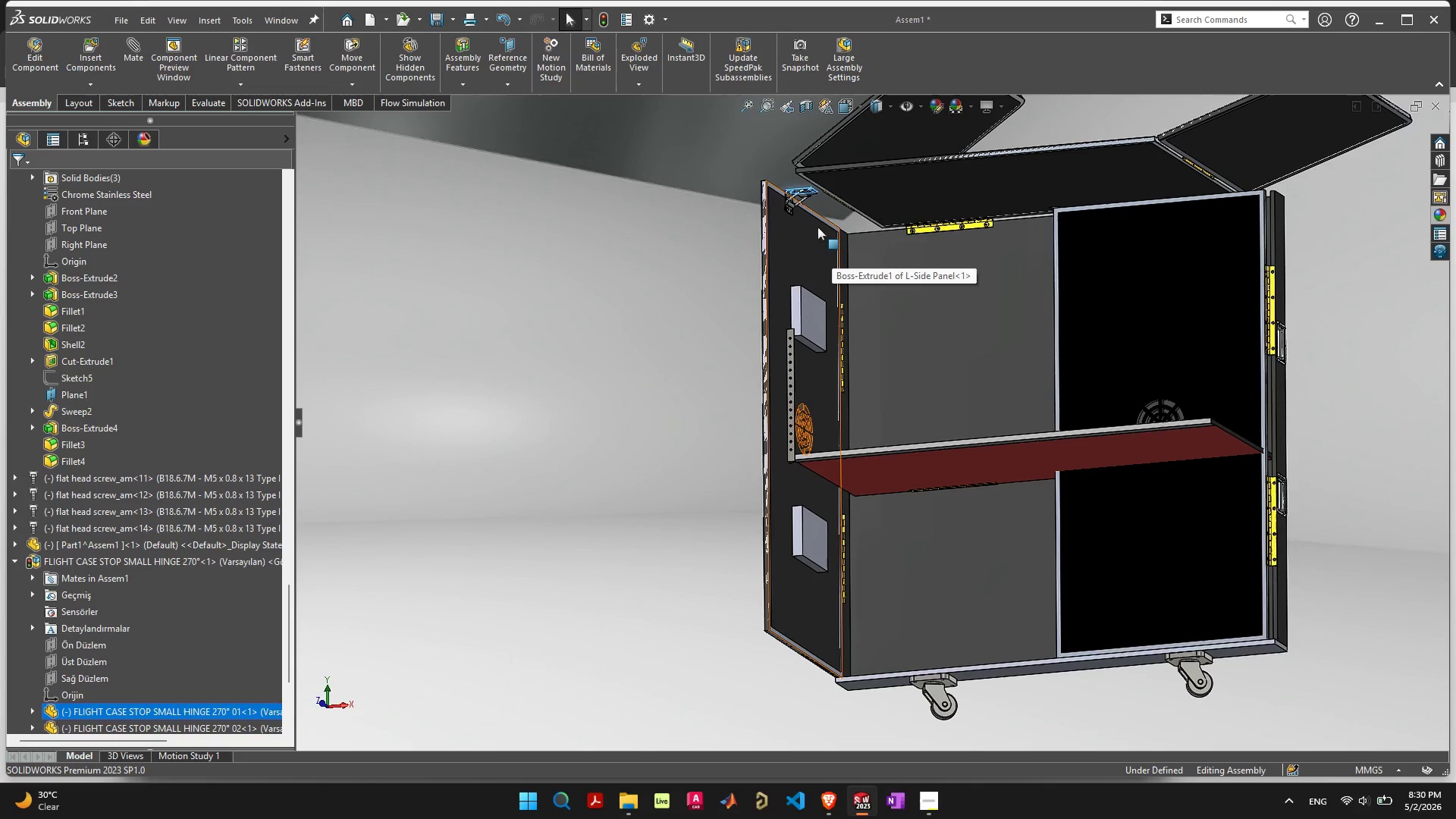 
scroll: coordinate [821, 263], scroll_direction: up, amount: 10.0
 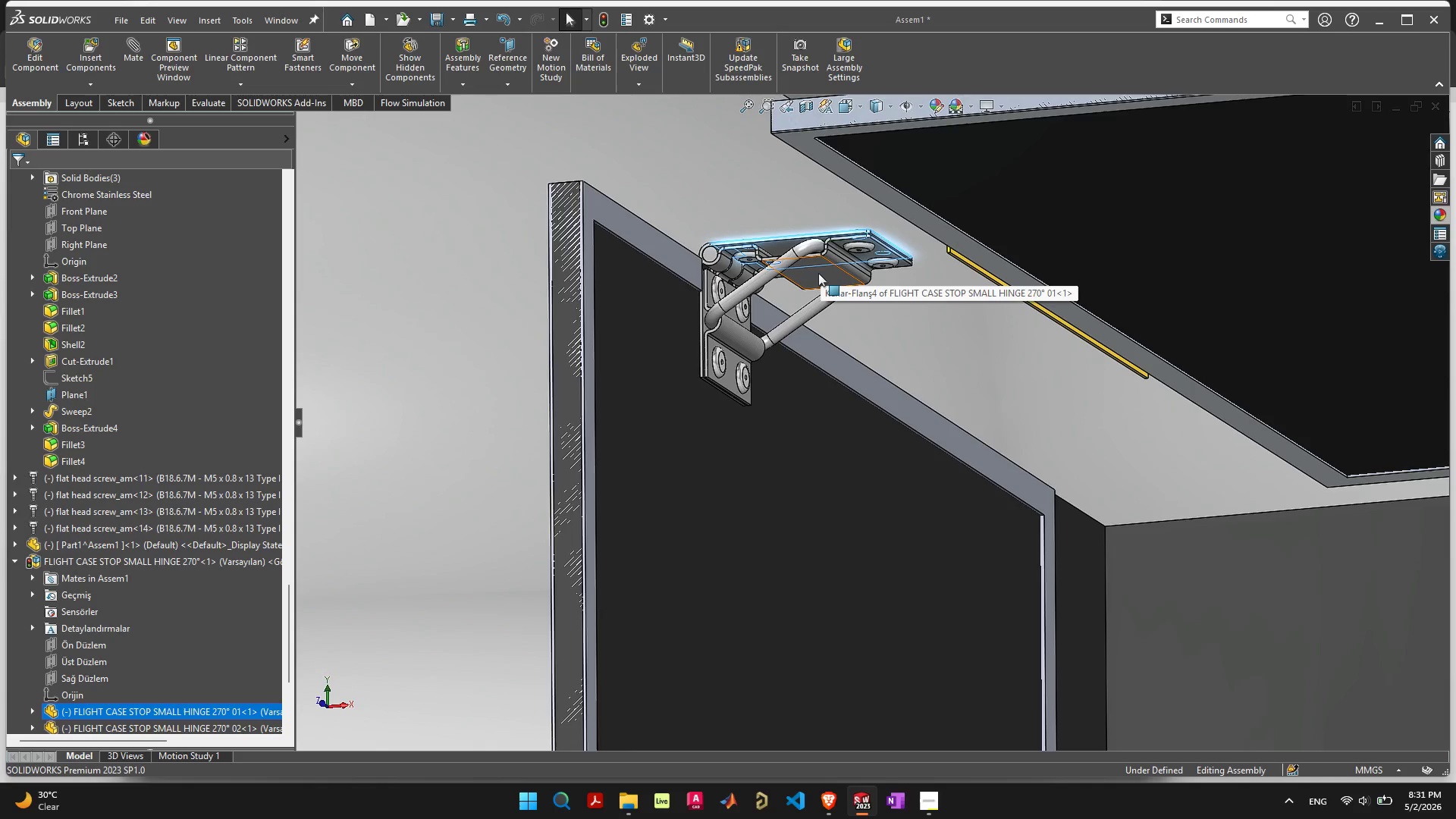 
wait(22.0)
 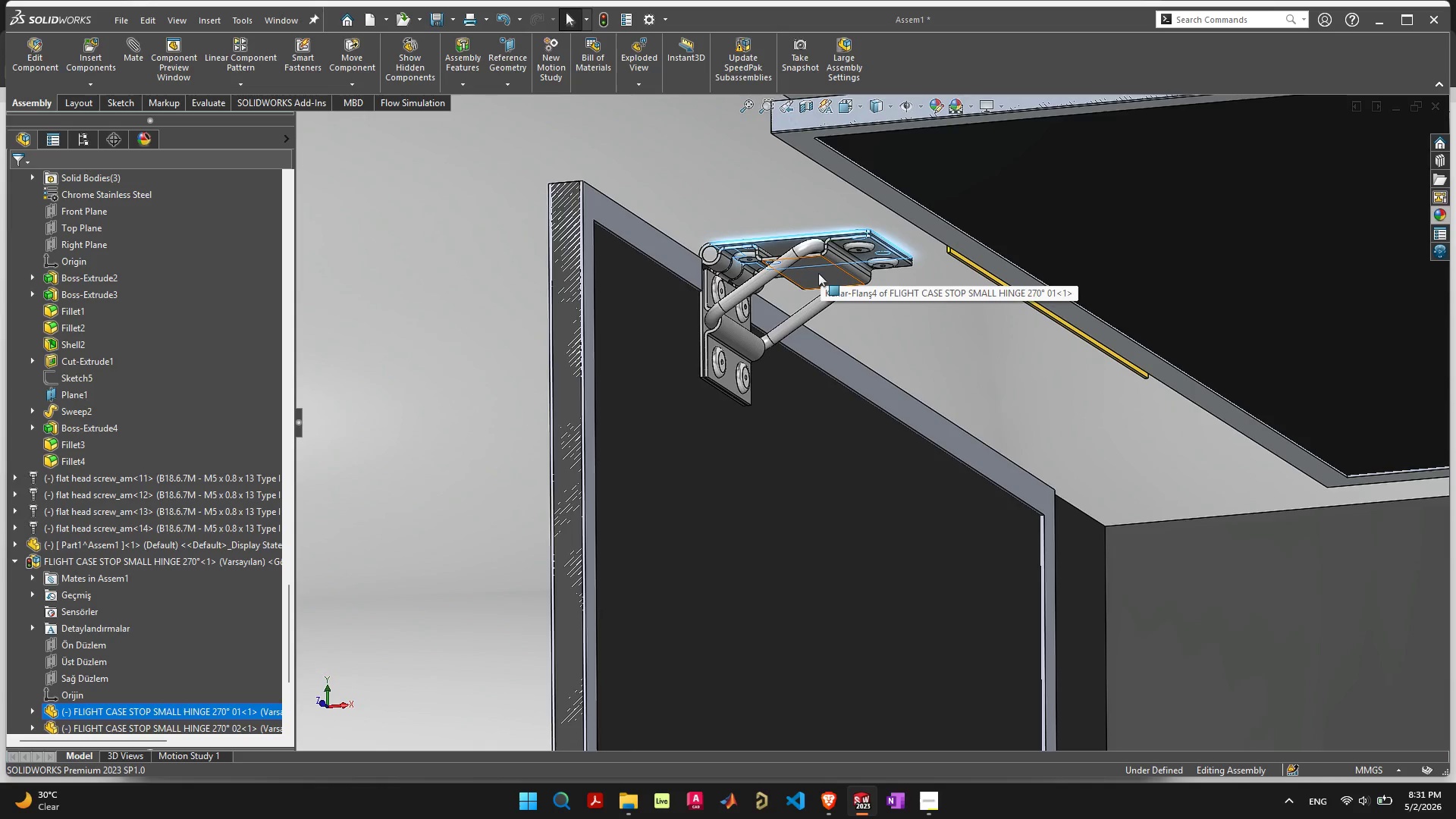 
scroll: coordinate [860, 344], scroll_direction: down, amount: 7.0
 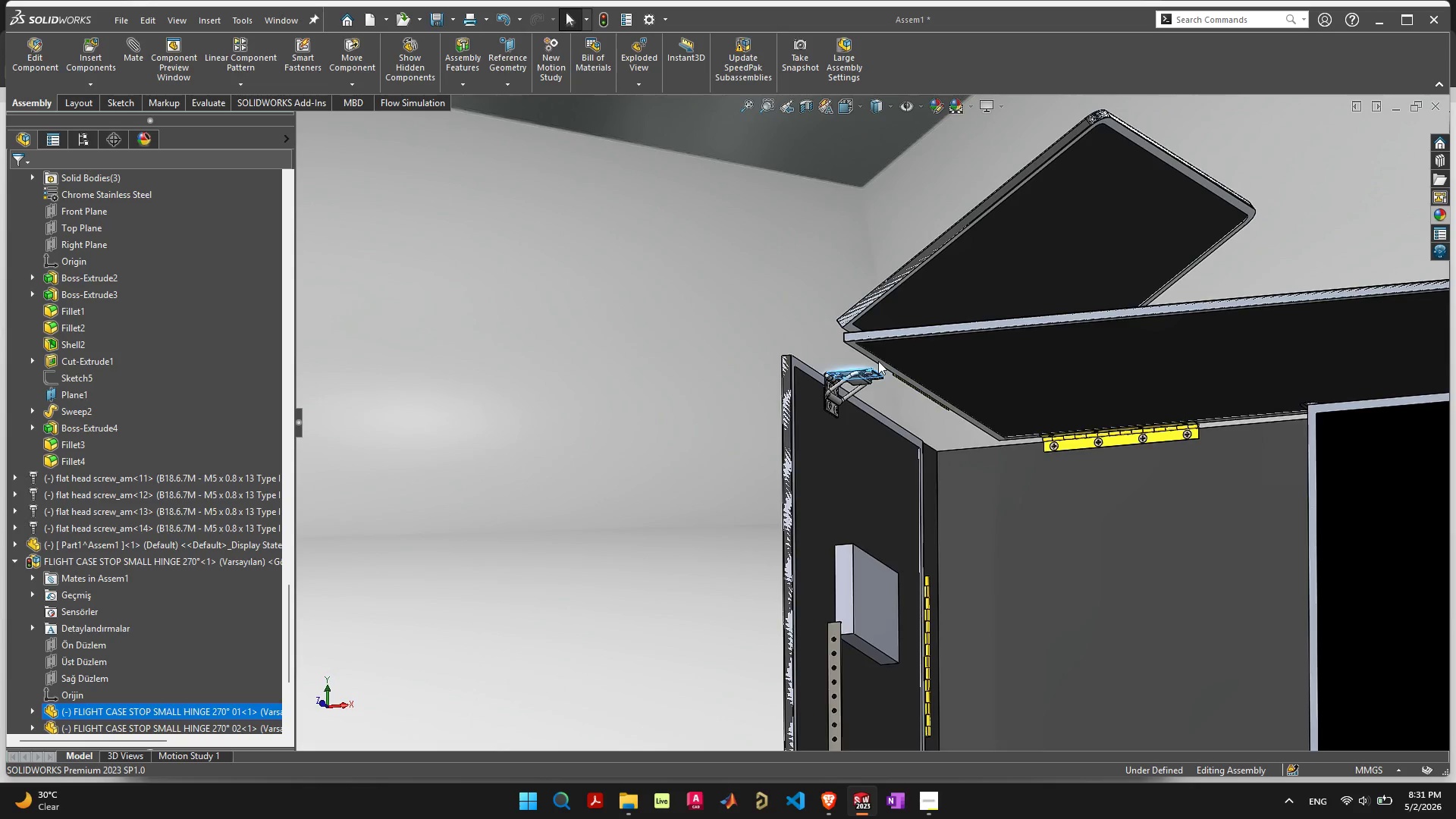 
scroll: coordinate [905, 376], scroll_direction: up, amount: 6.0
 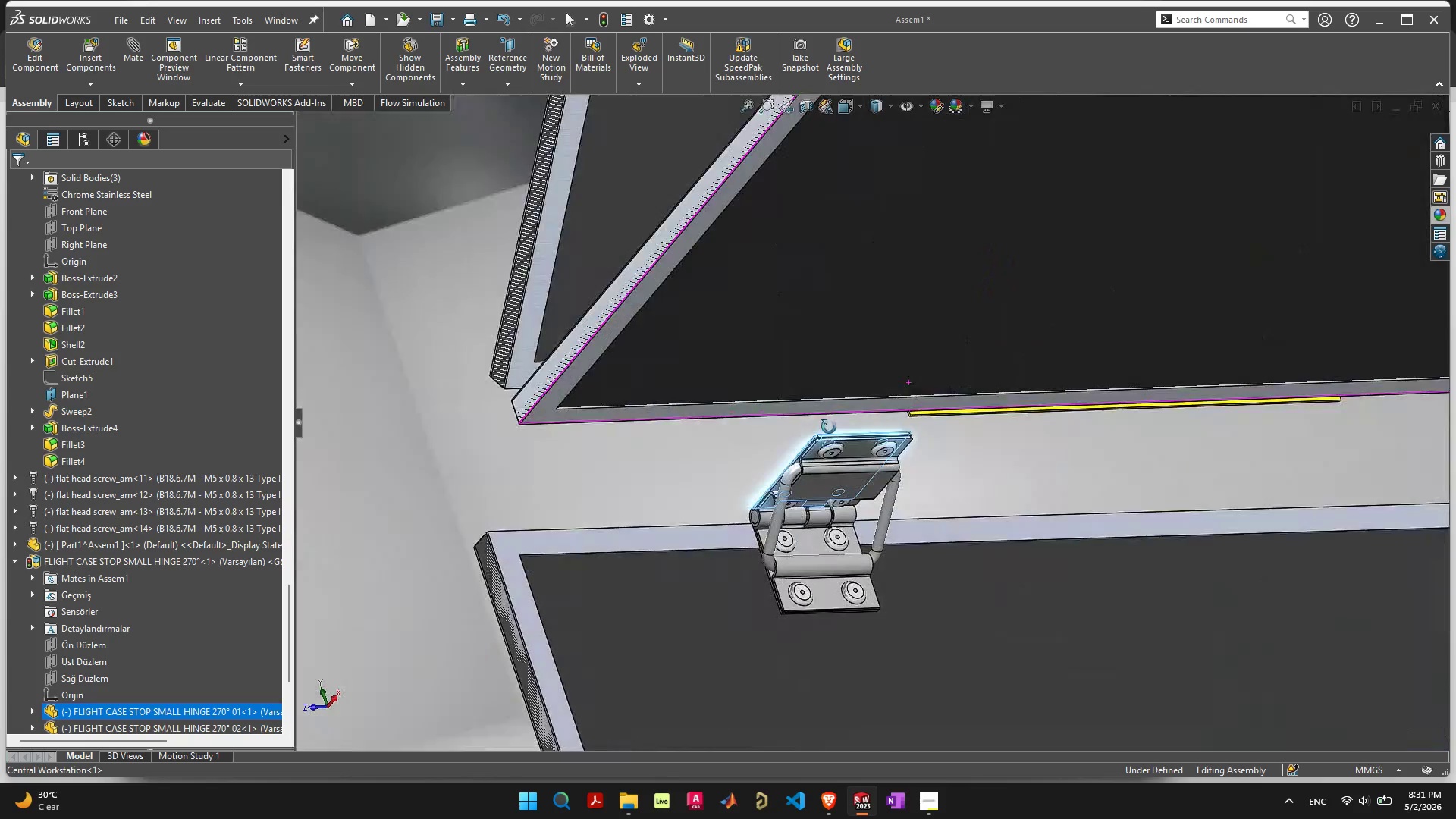 
left_click([687, 467])
 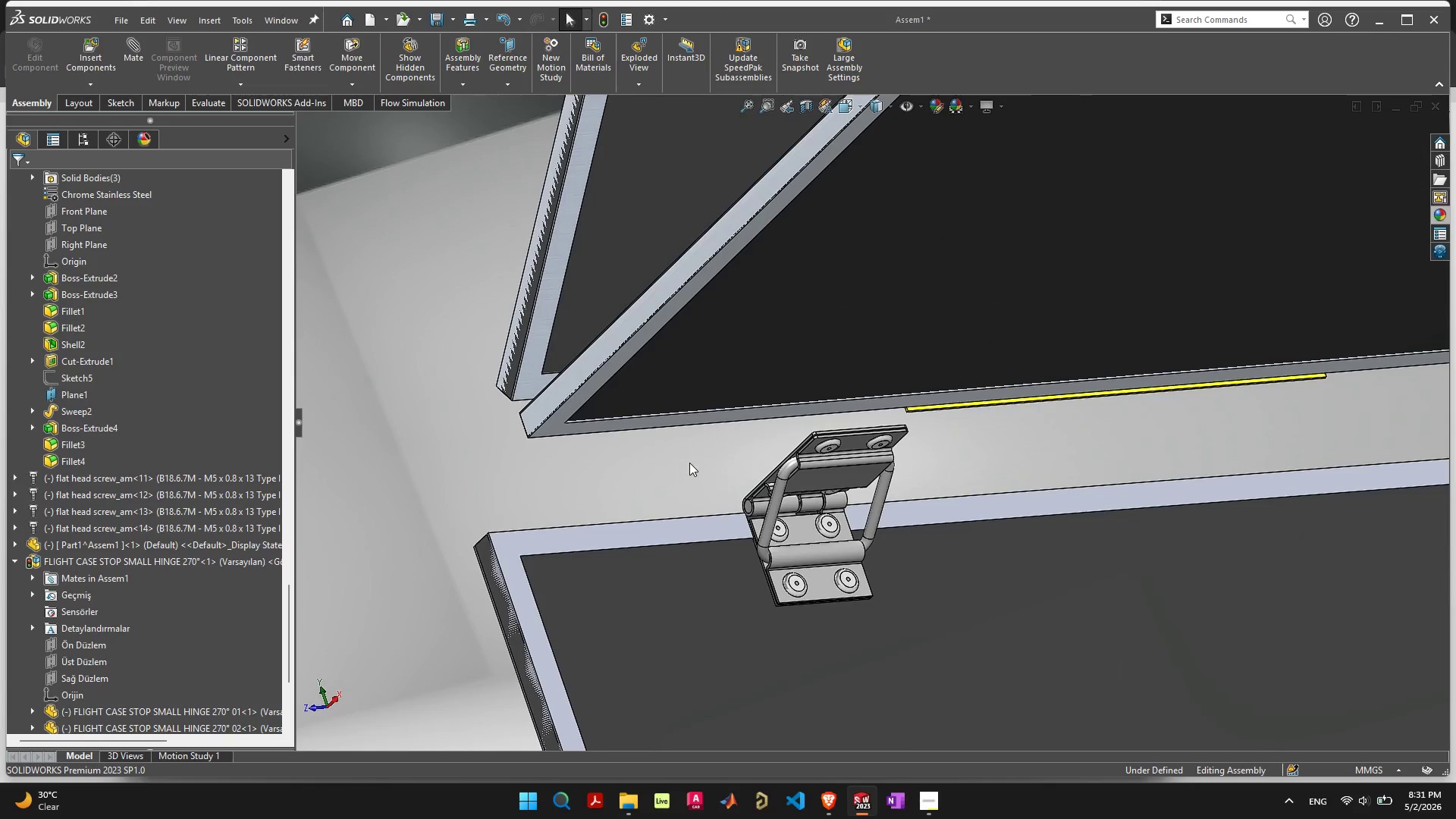 
scroll: coordinate [872, 487], scroll_direction: down, amount: 10.0
 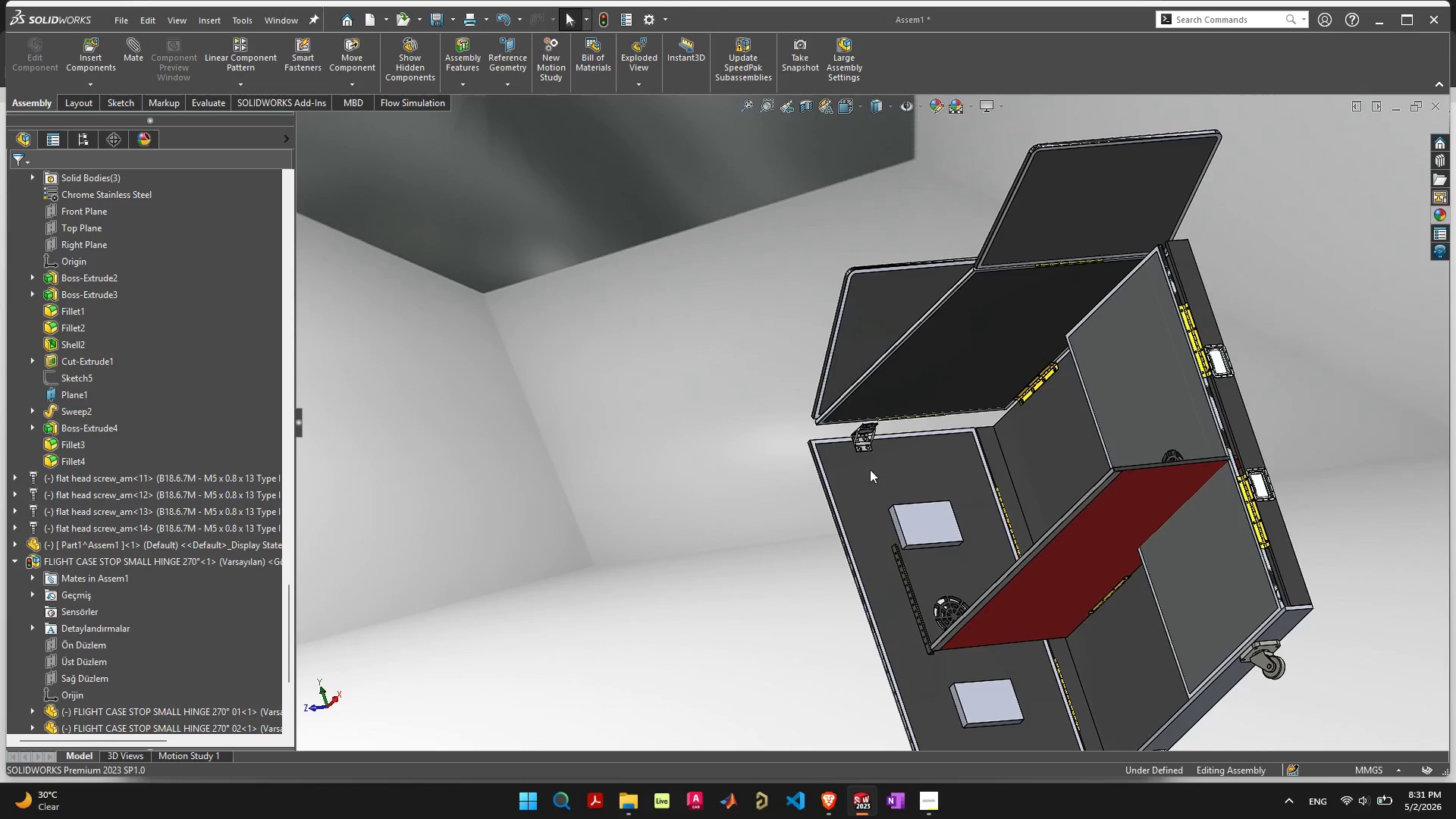 
scroll: coordinate [861, 383], scroll_direction: up, amount: 16.0
 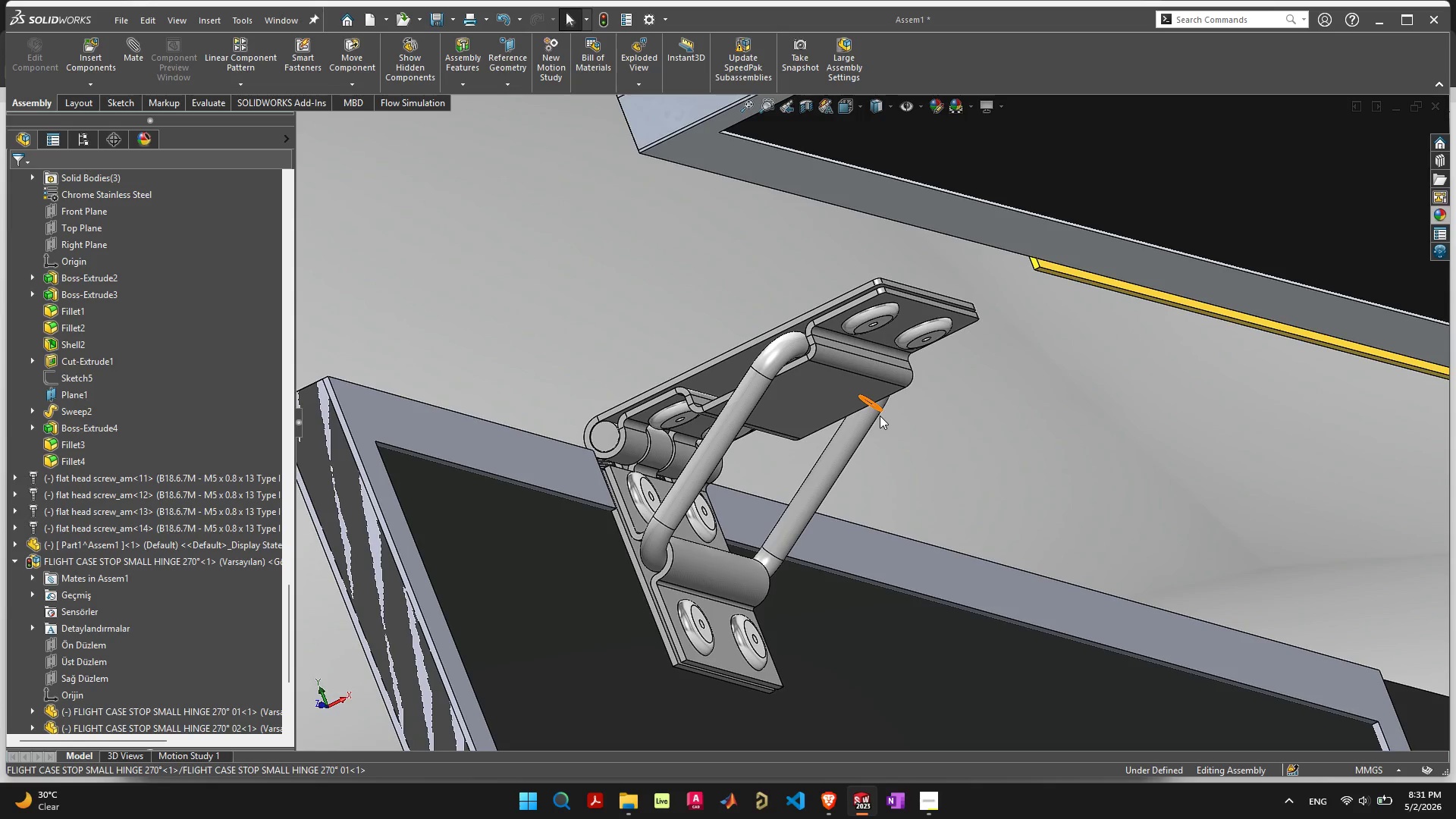 
wait(33.38)
 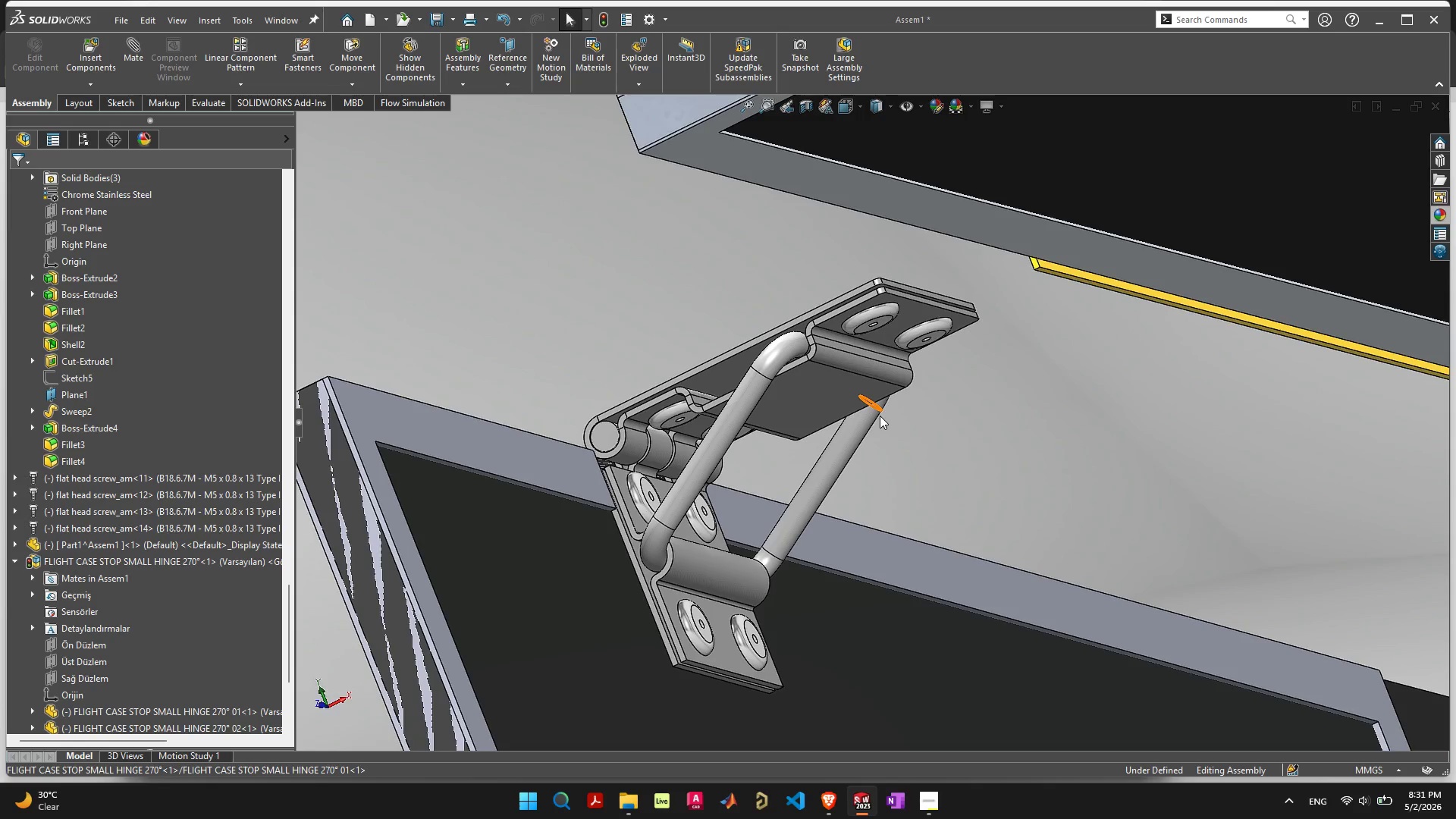 
scroll: coordinate [942, 420], scroll_direction: down, amount: 7.0
 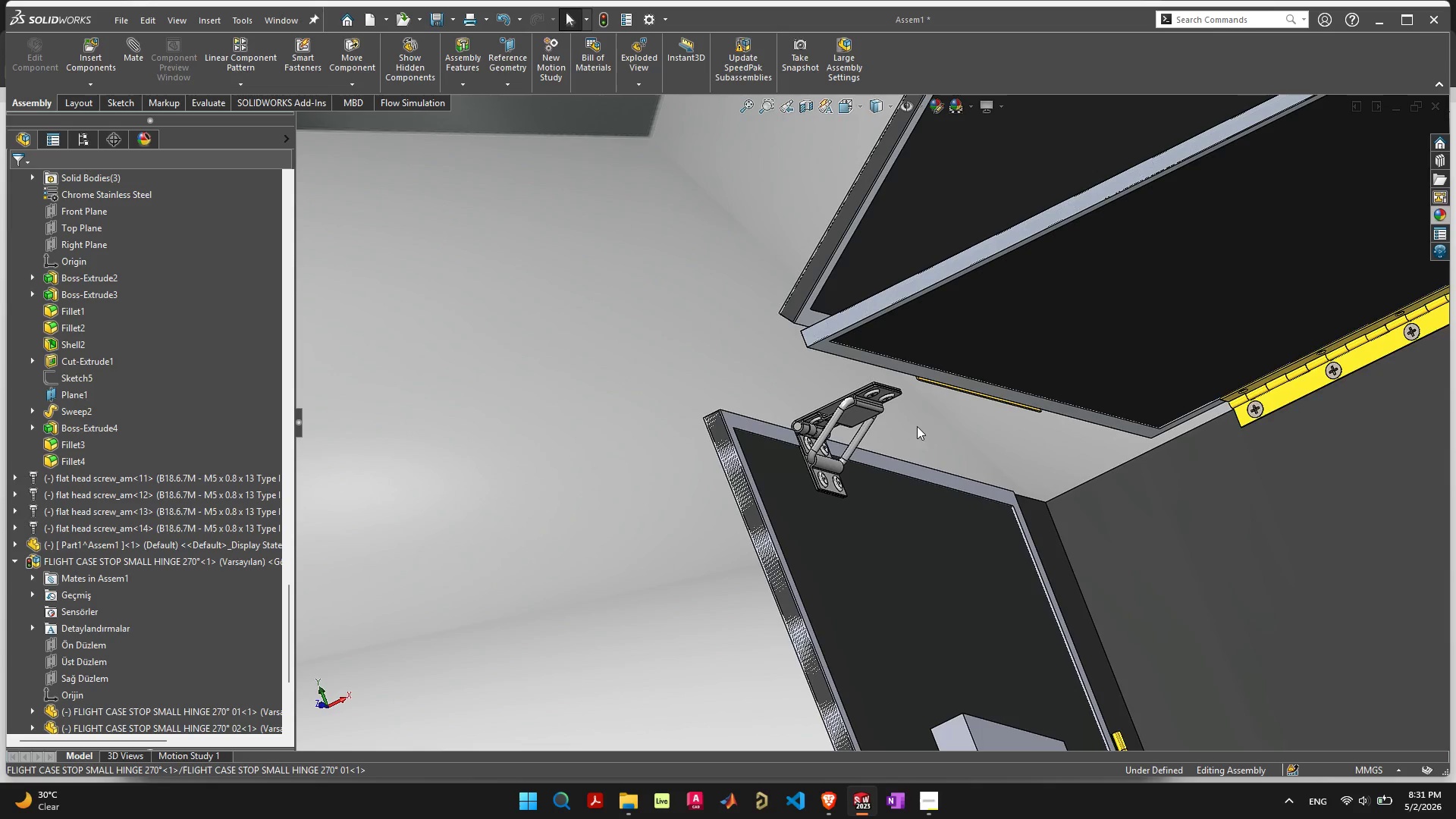 
scroll: coordinate [853, 432], scroll_direction: up, amount: 5.0
 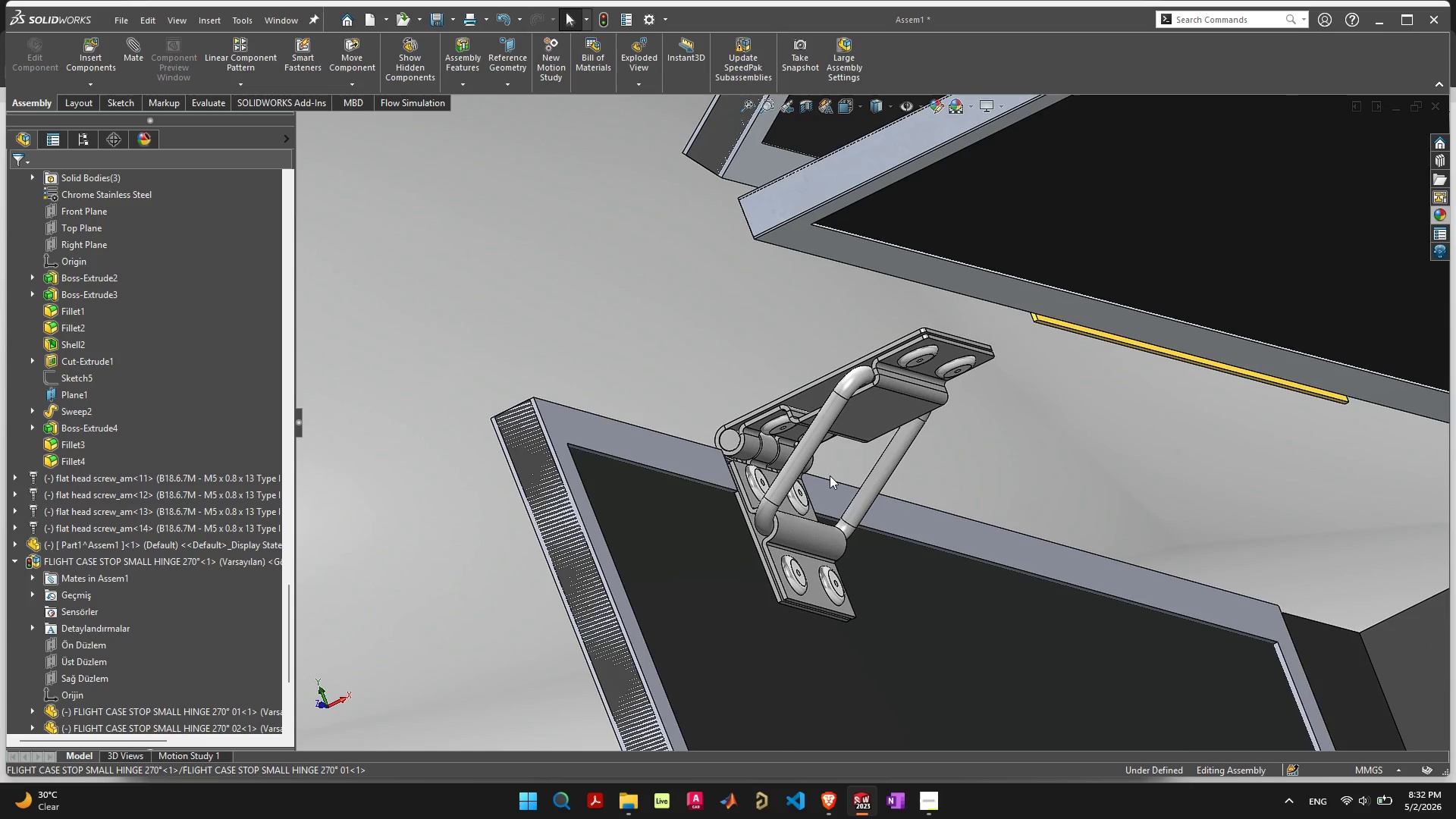 
mouse_move([821, 511])
 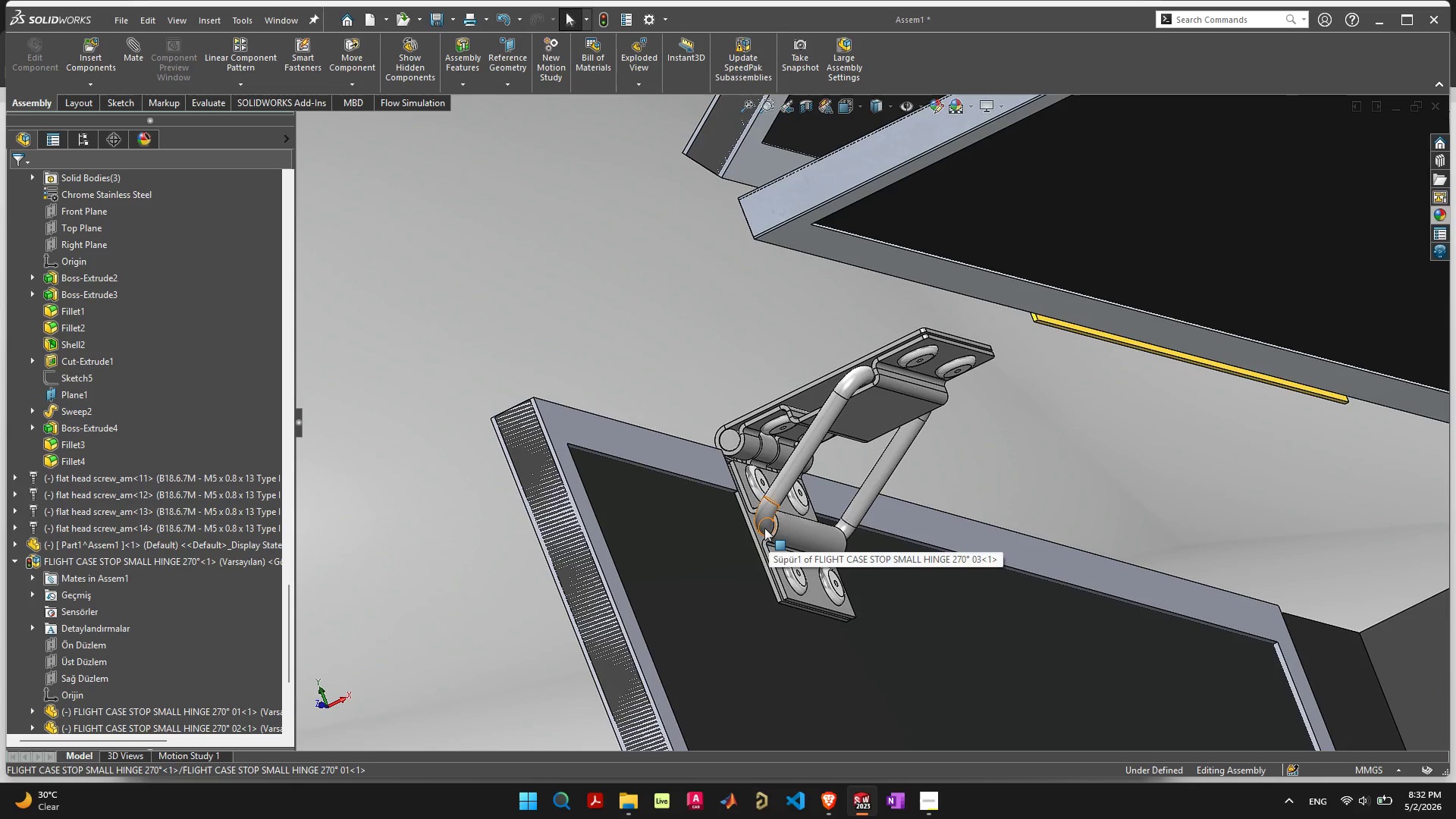 
scroll: coordinate [753, 482], scroll_direction: up, amount: 5.0
 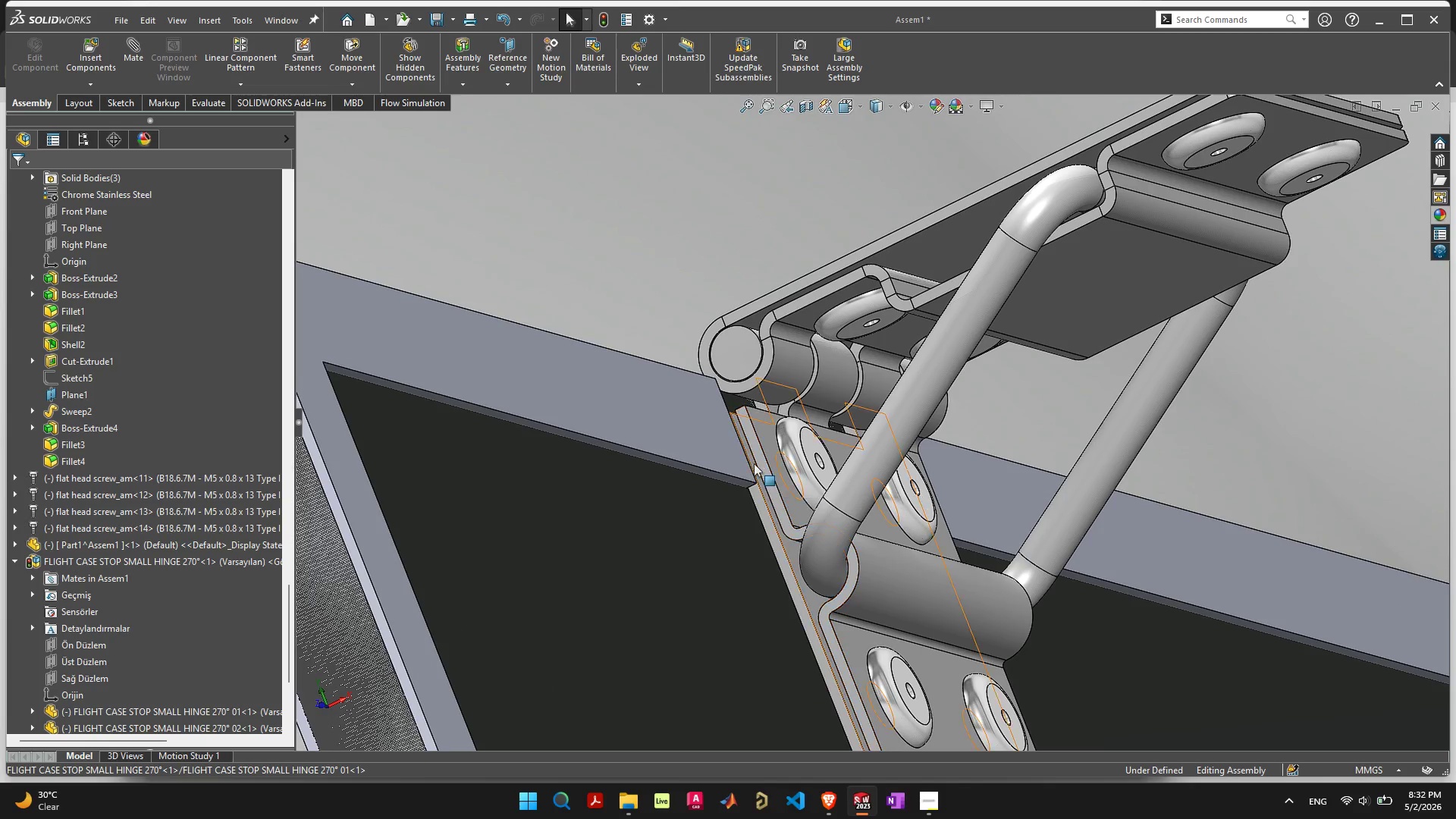 
left_click([747, 460])
 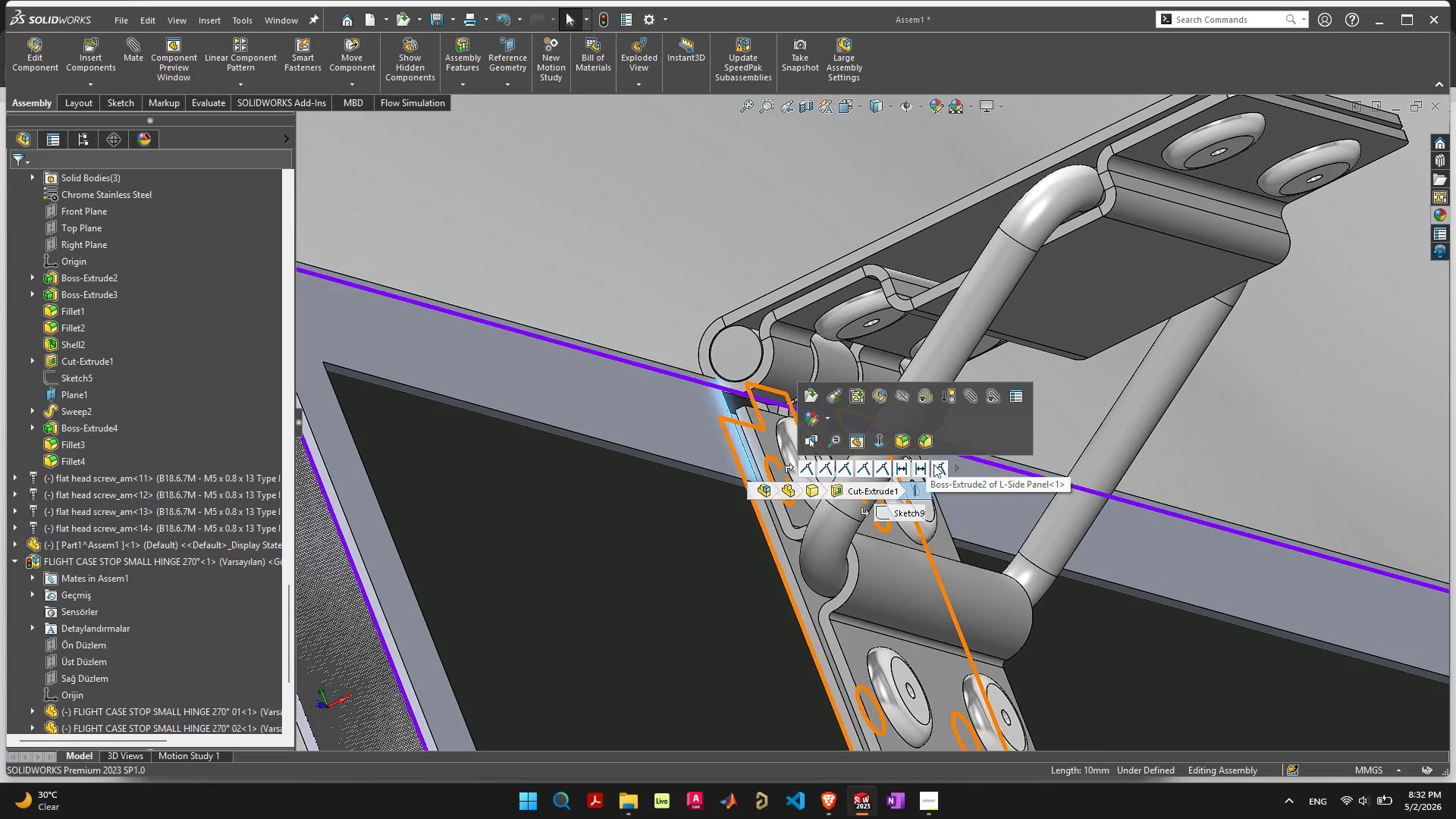 
left_click([937, 465])
 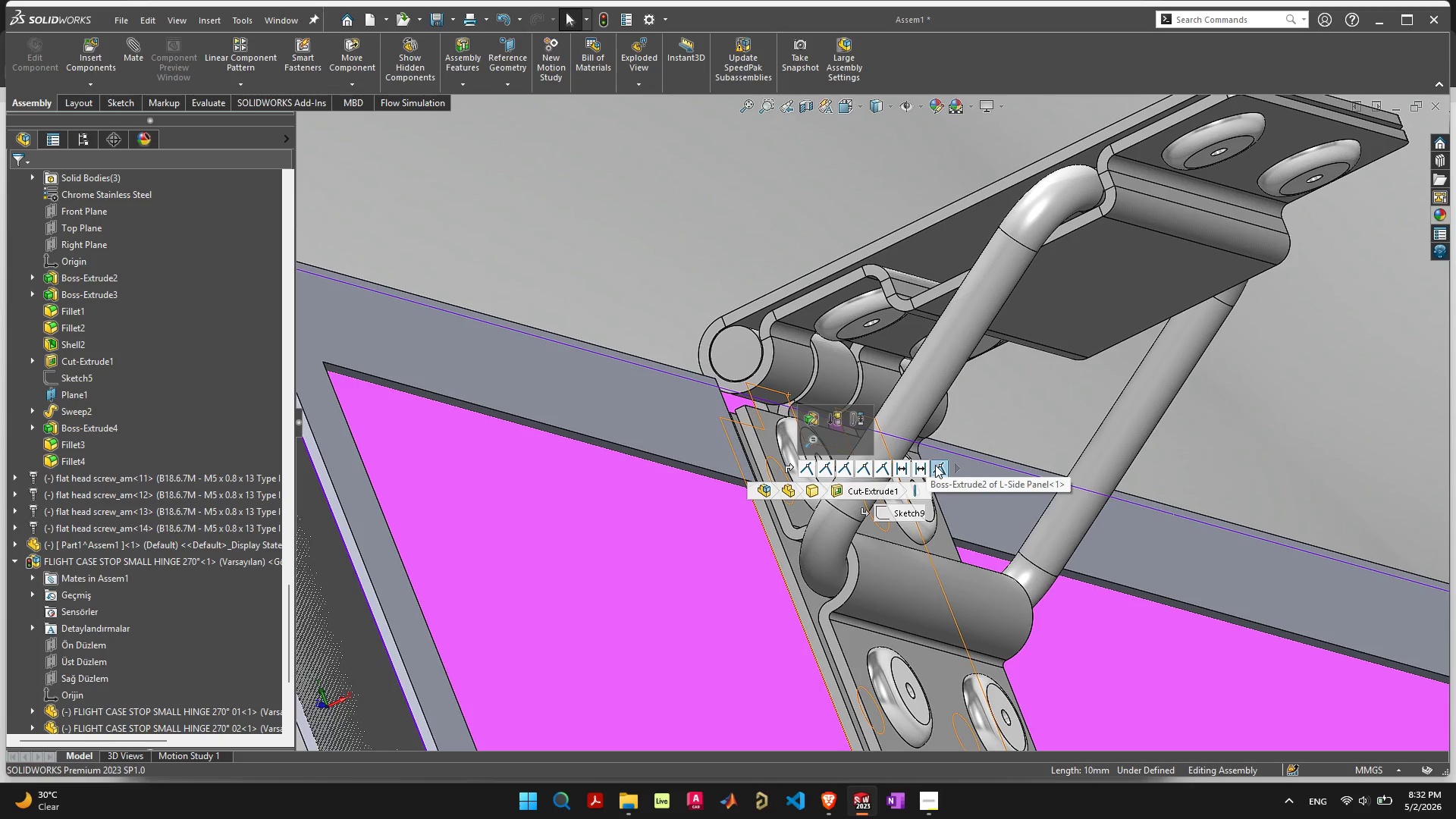 
key(Delete)
 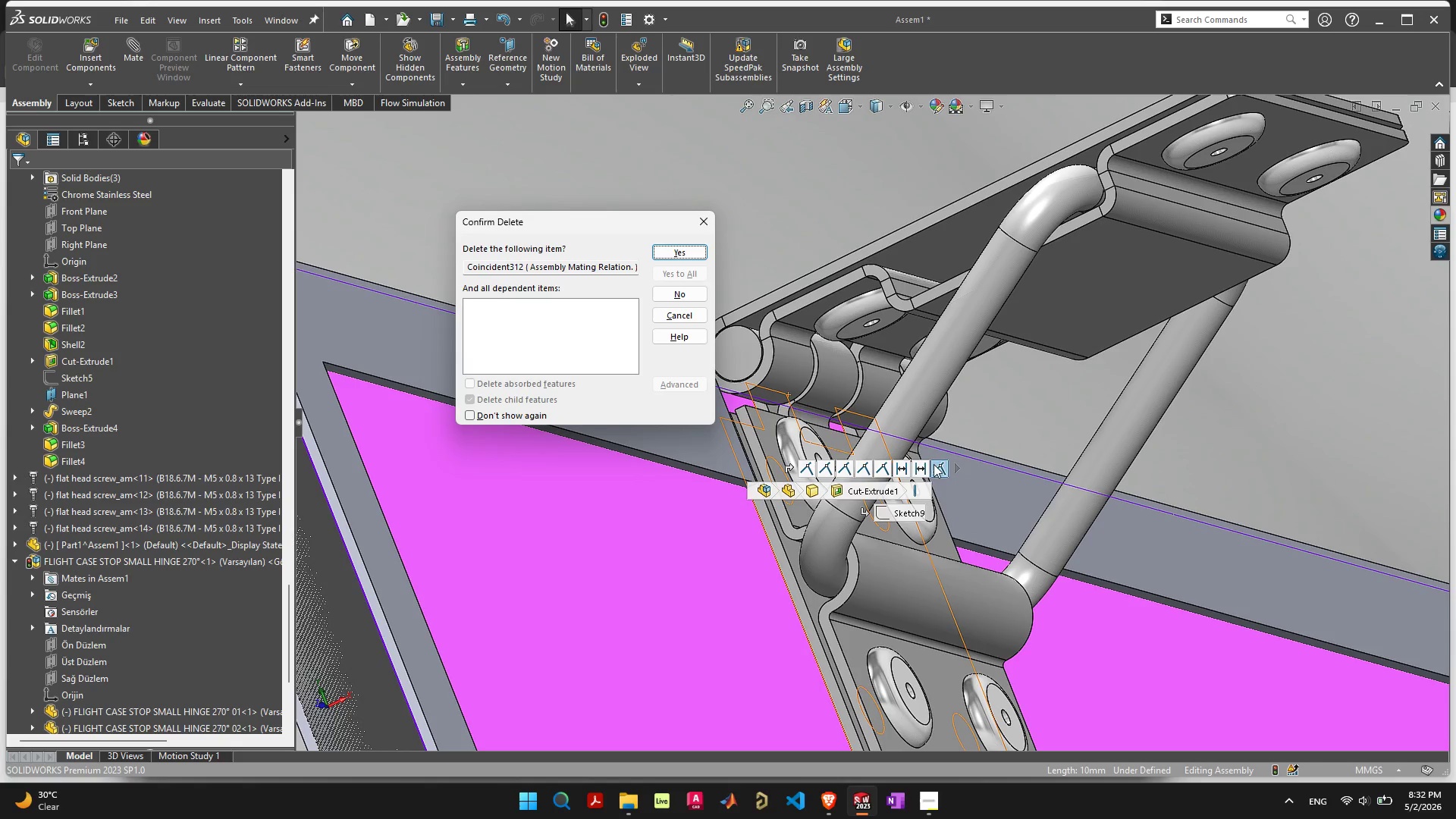 
key(Space)
 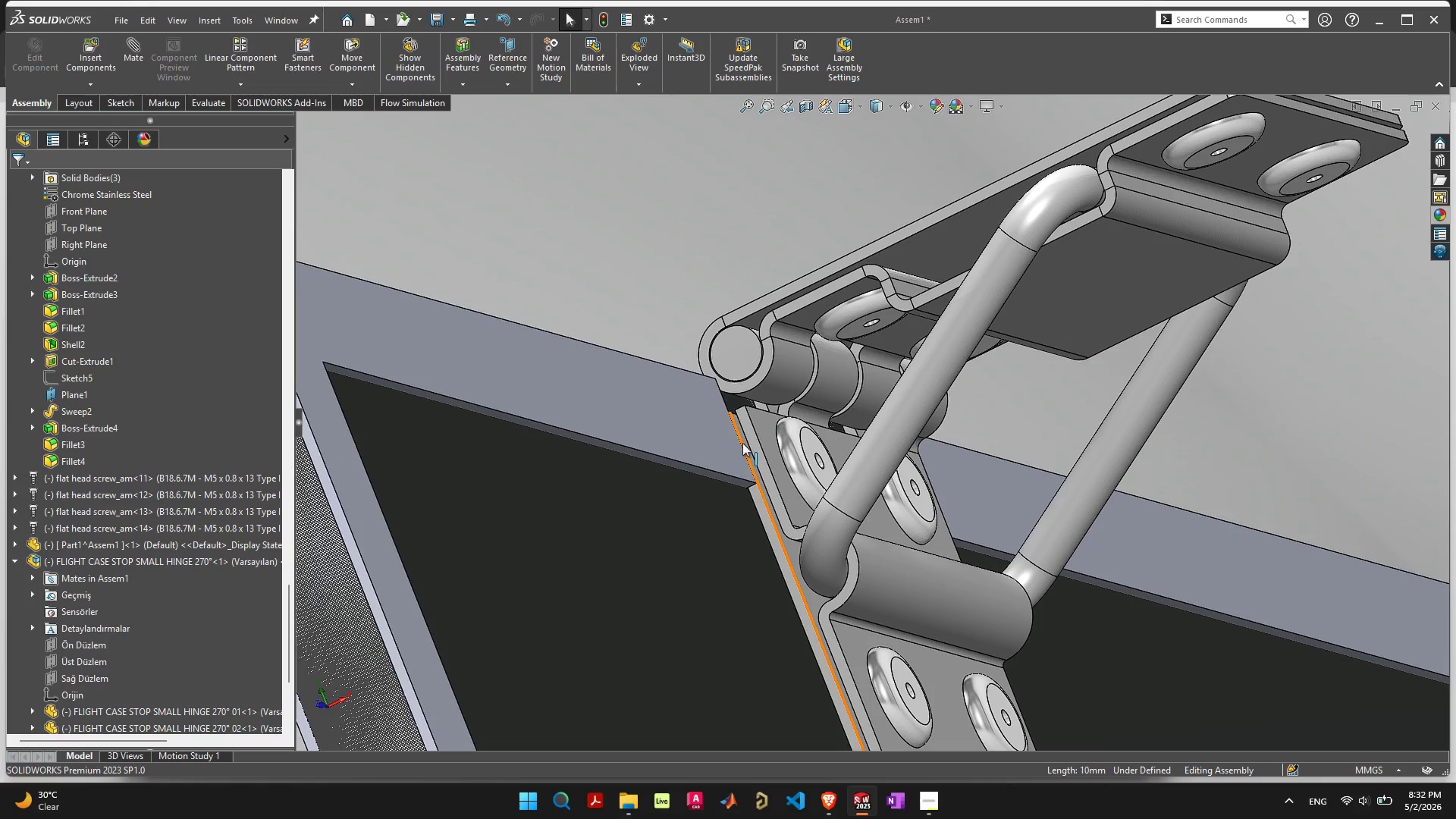 
left_click([742, 443])
 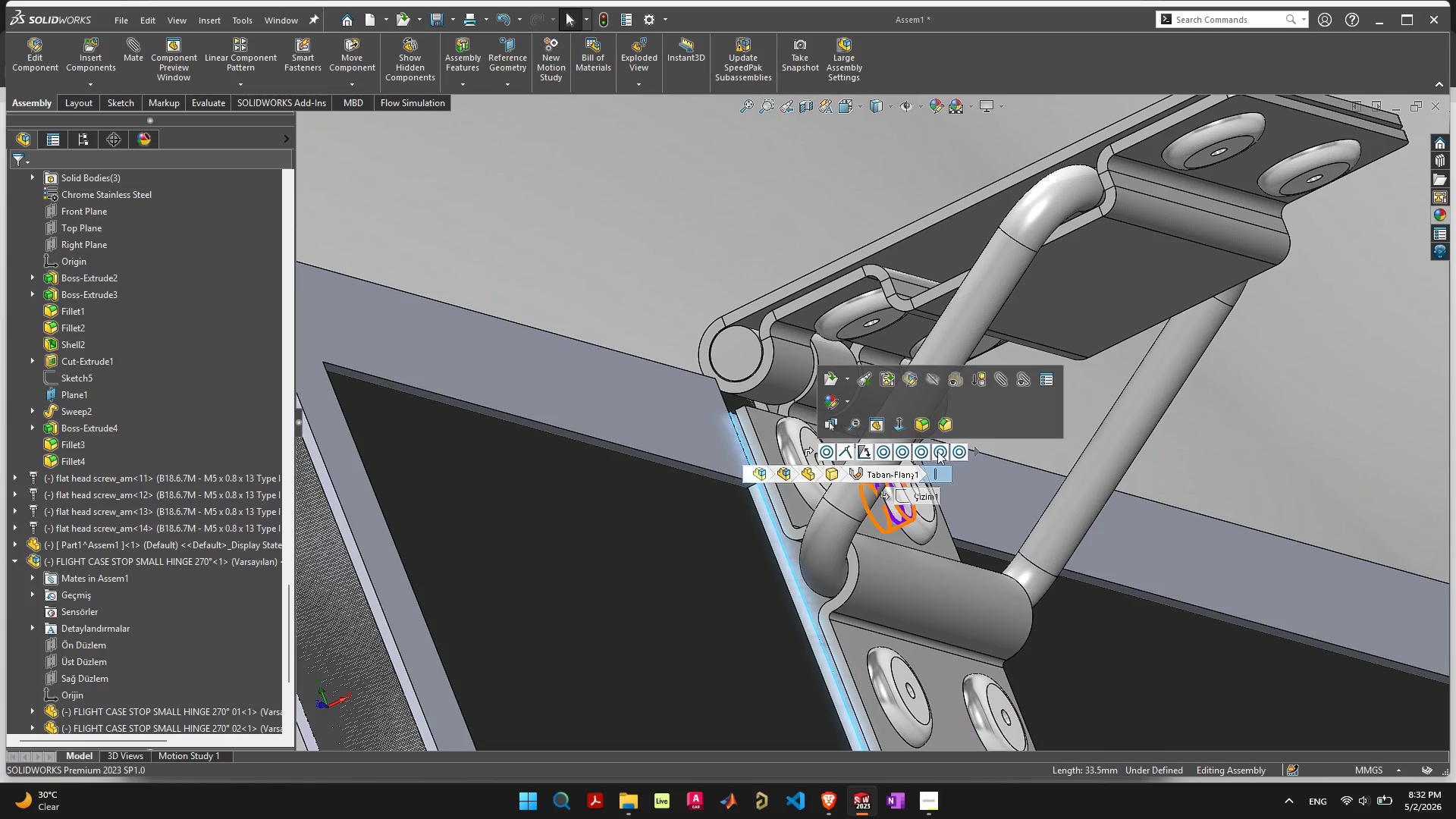 
left_click([975, 451])
 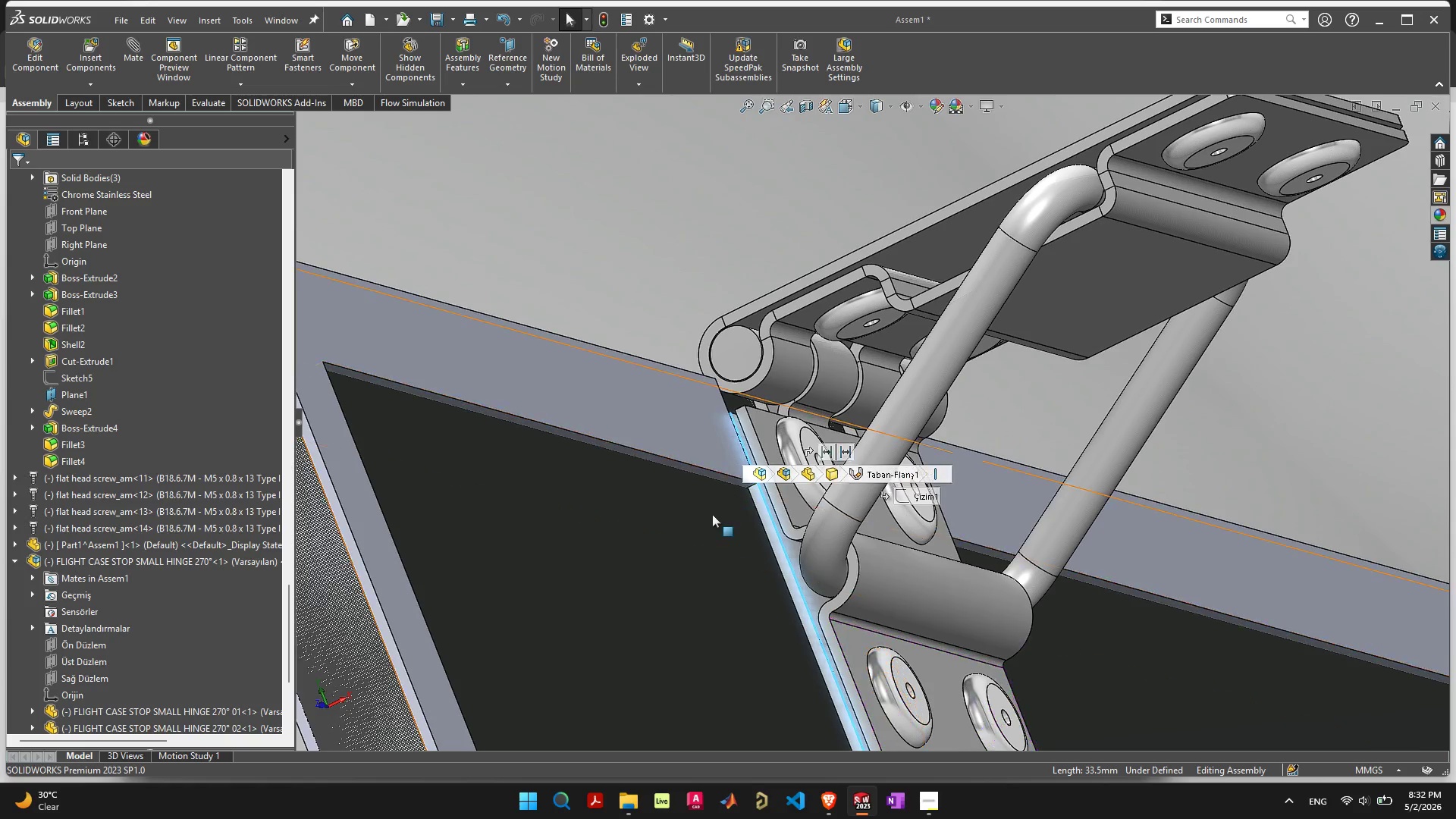 
left_click([710, 514])
 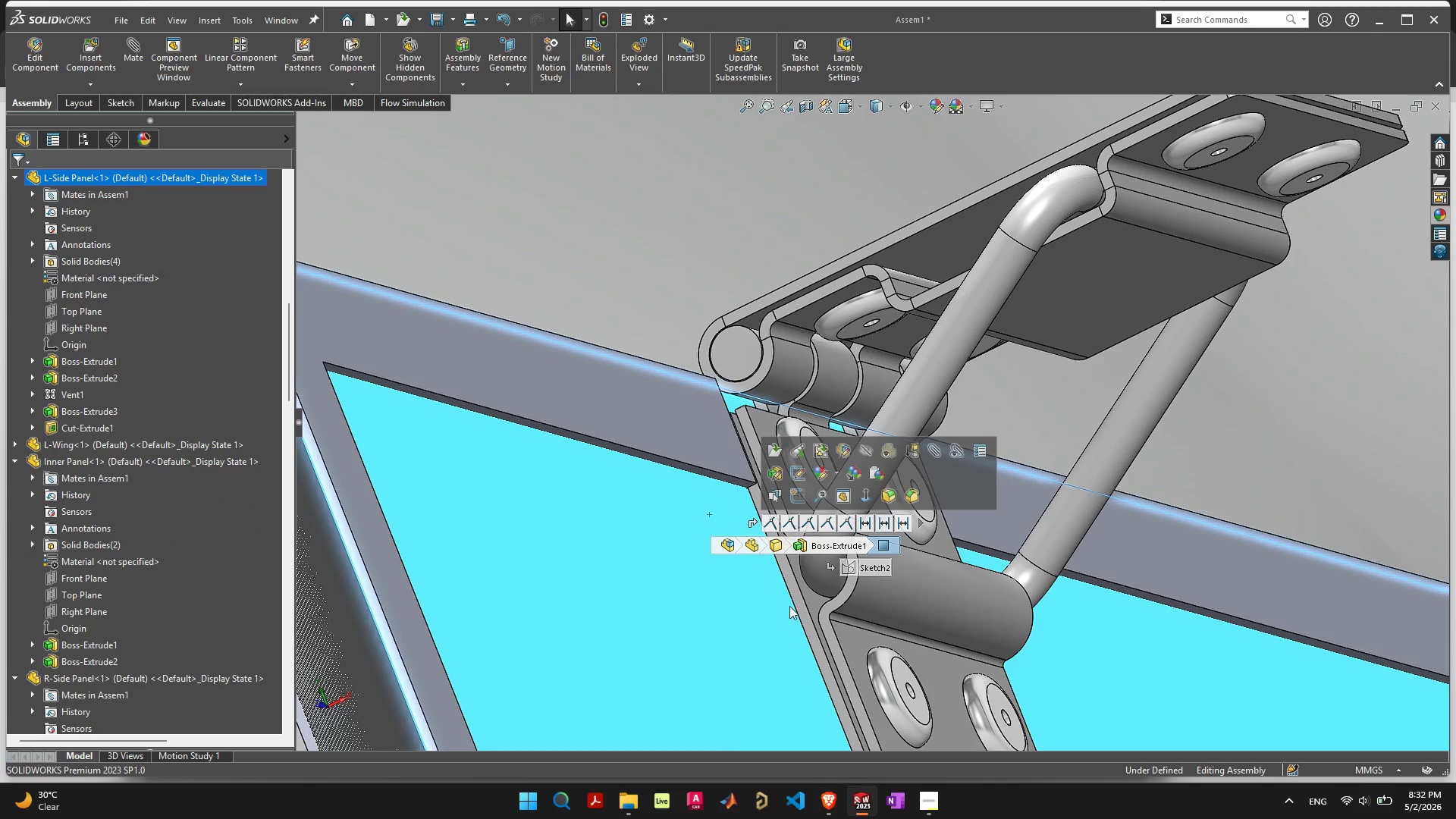 
scroll: coordinate [817, 610], scroll_direction: down, amount: 3.0
 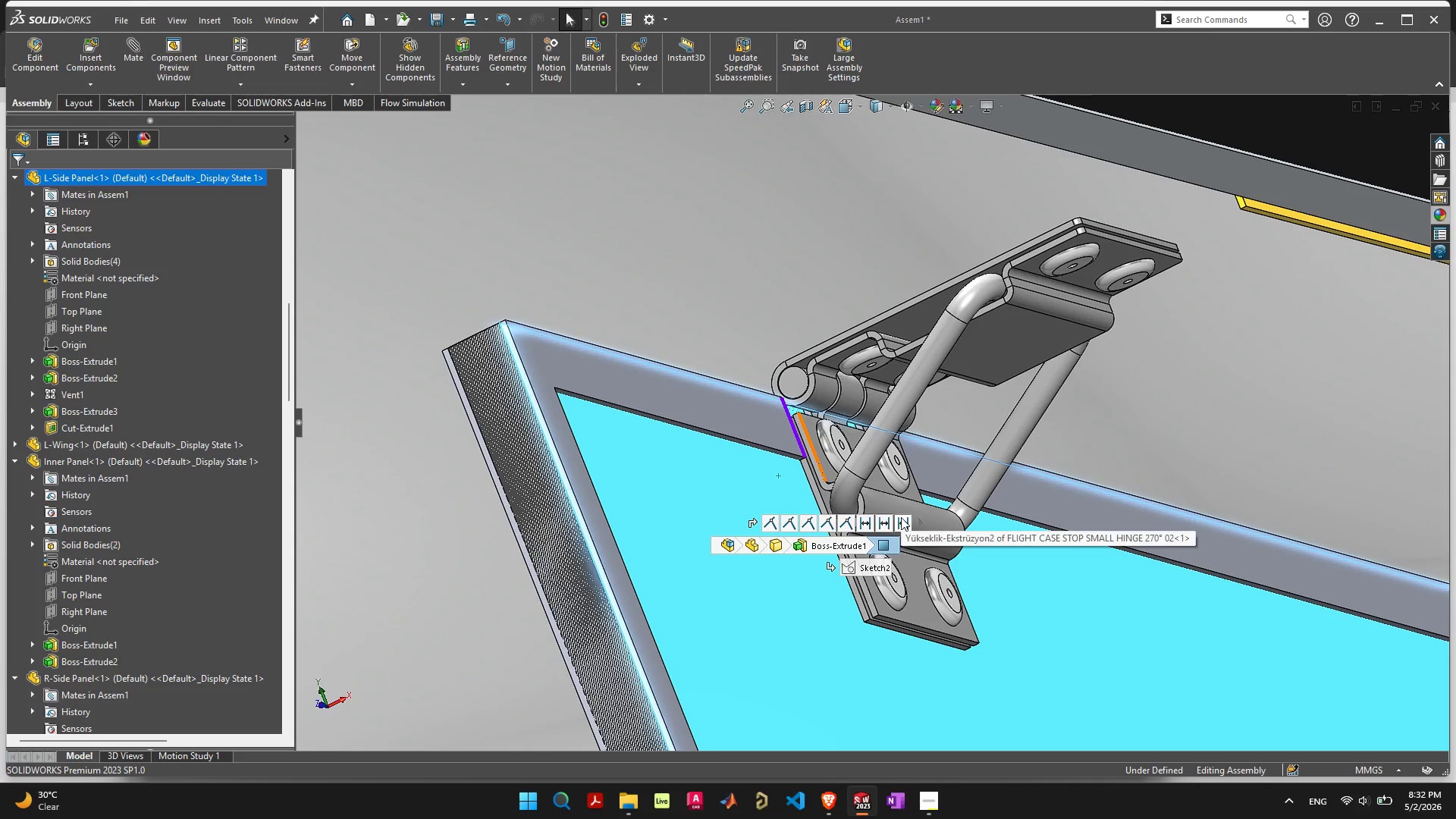 
left_click([900, 518])
 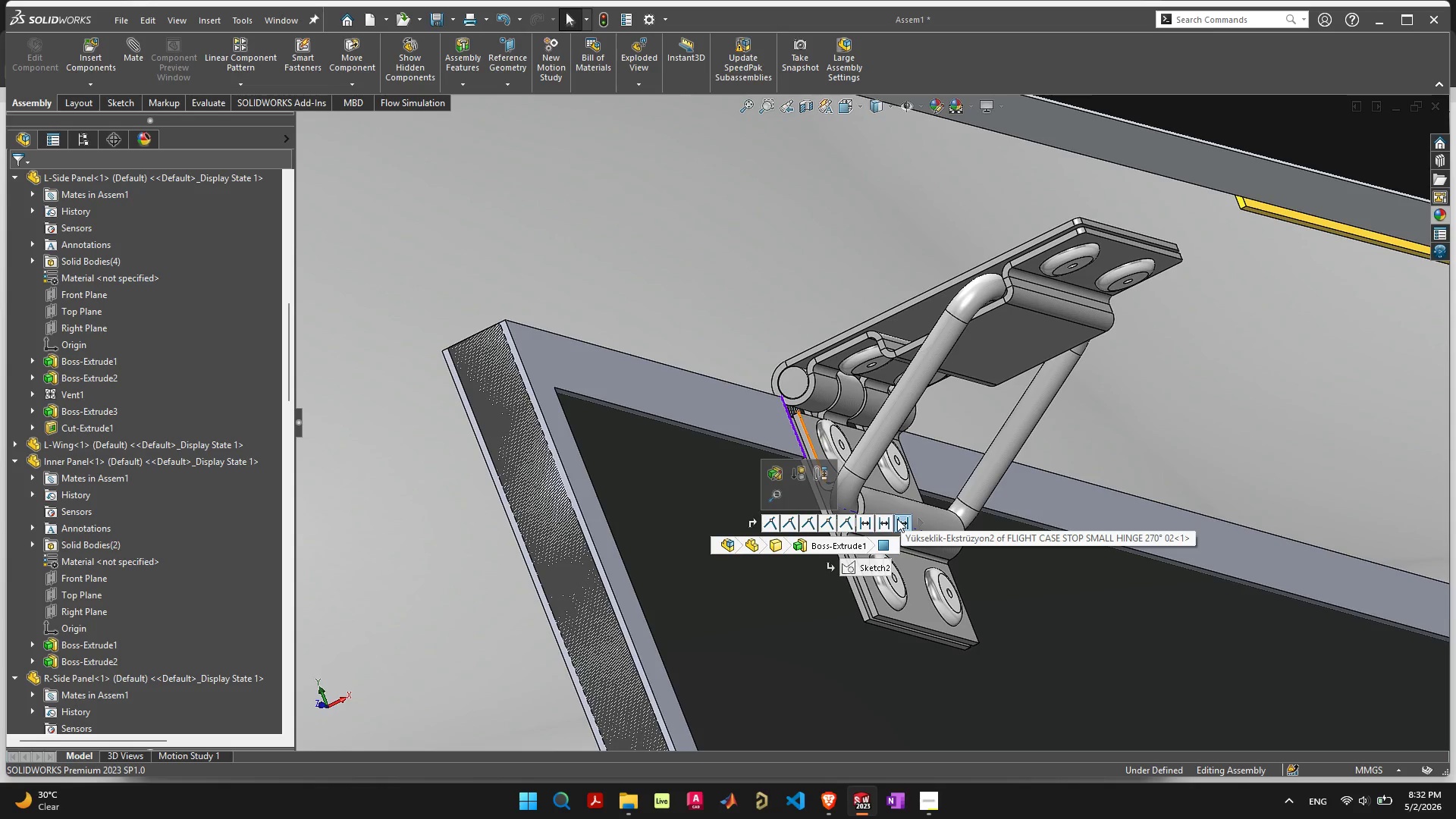 
key(Delete)
 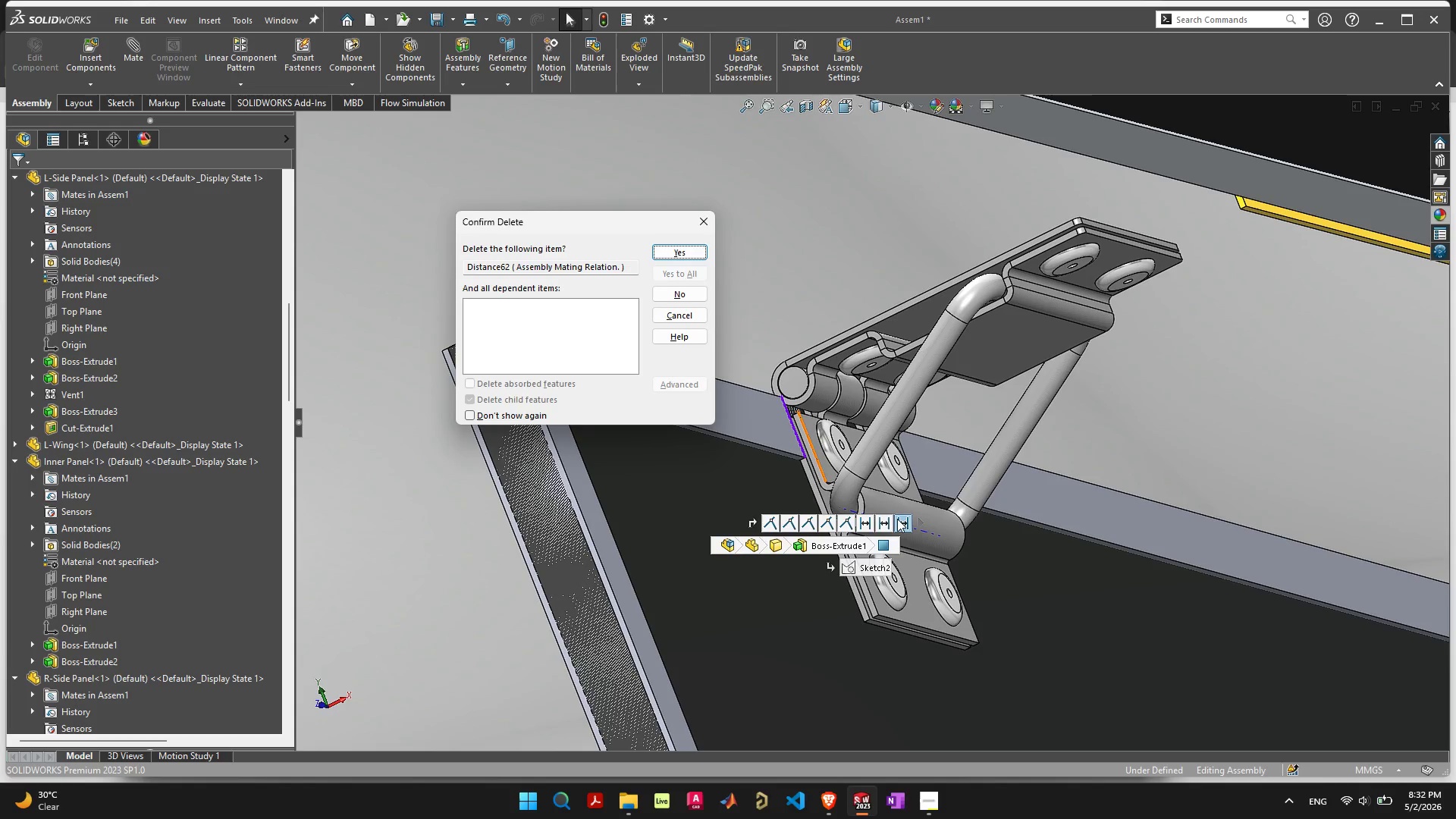 
key(Space)
 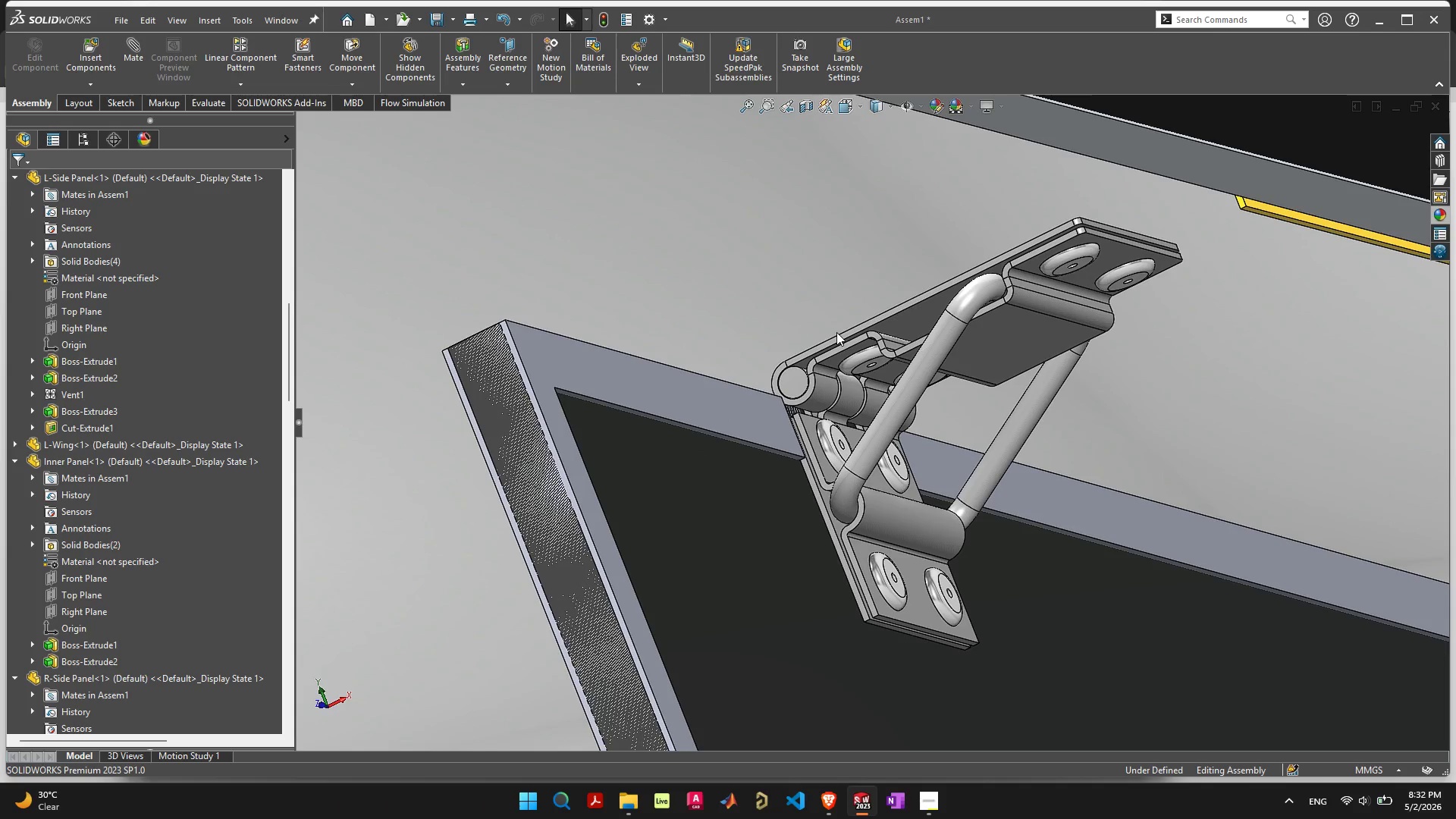 
left_click([836, 335])
 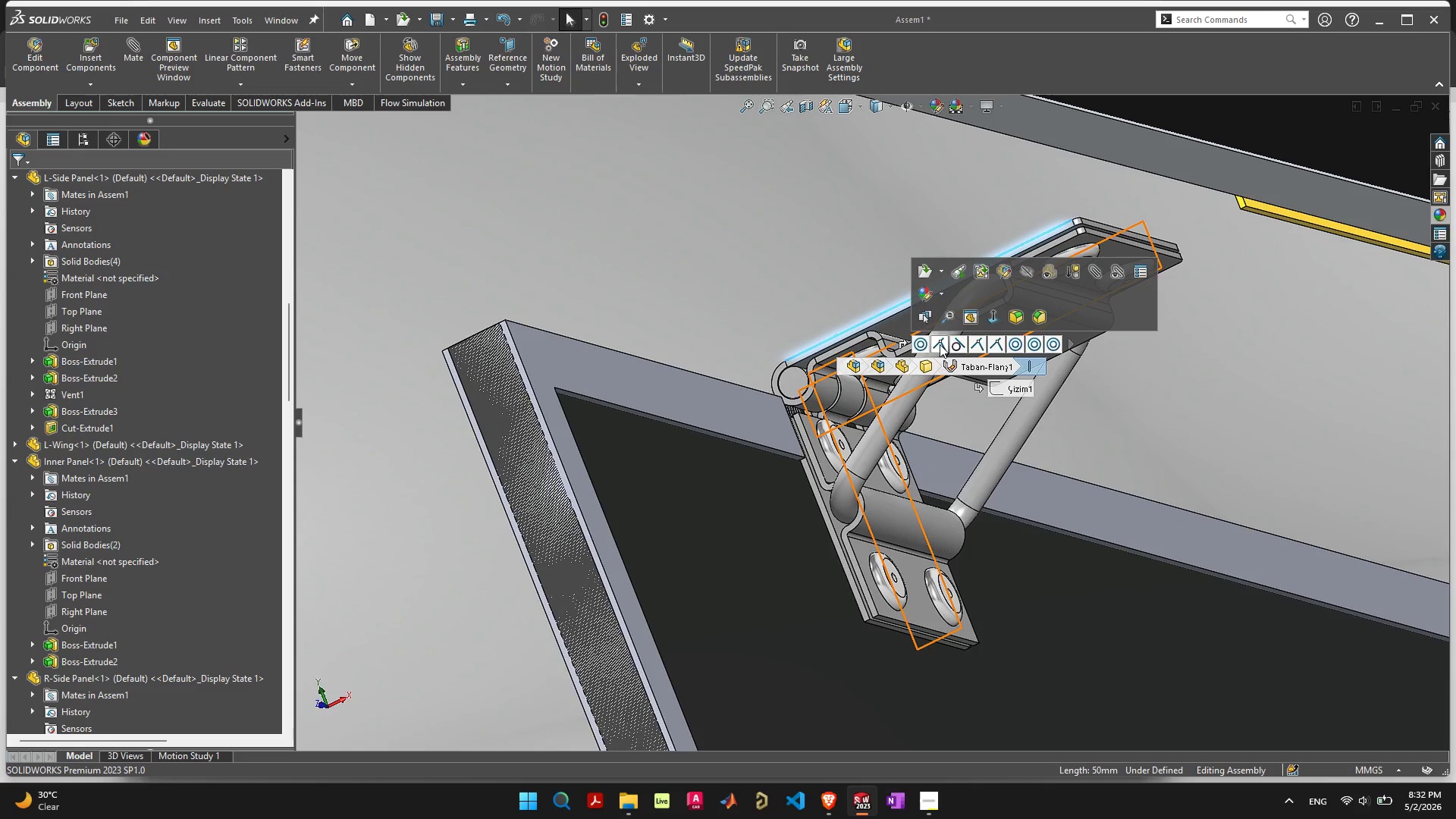 
wait(6.61)
 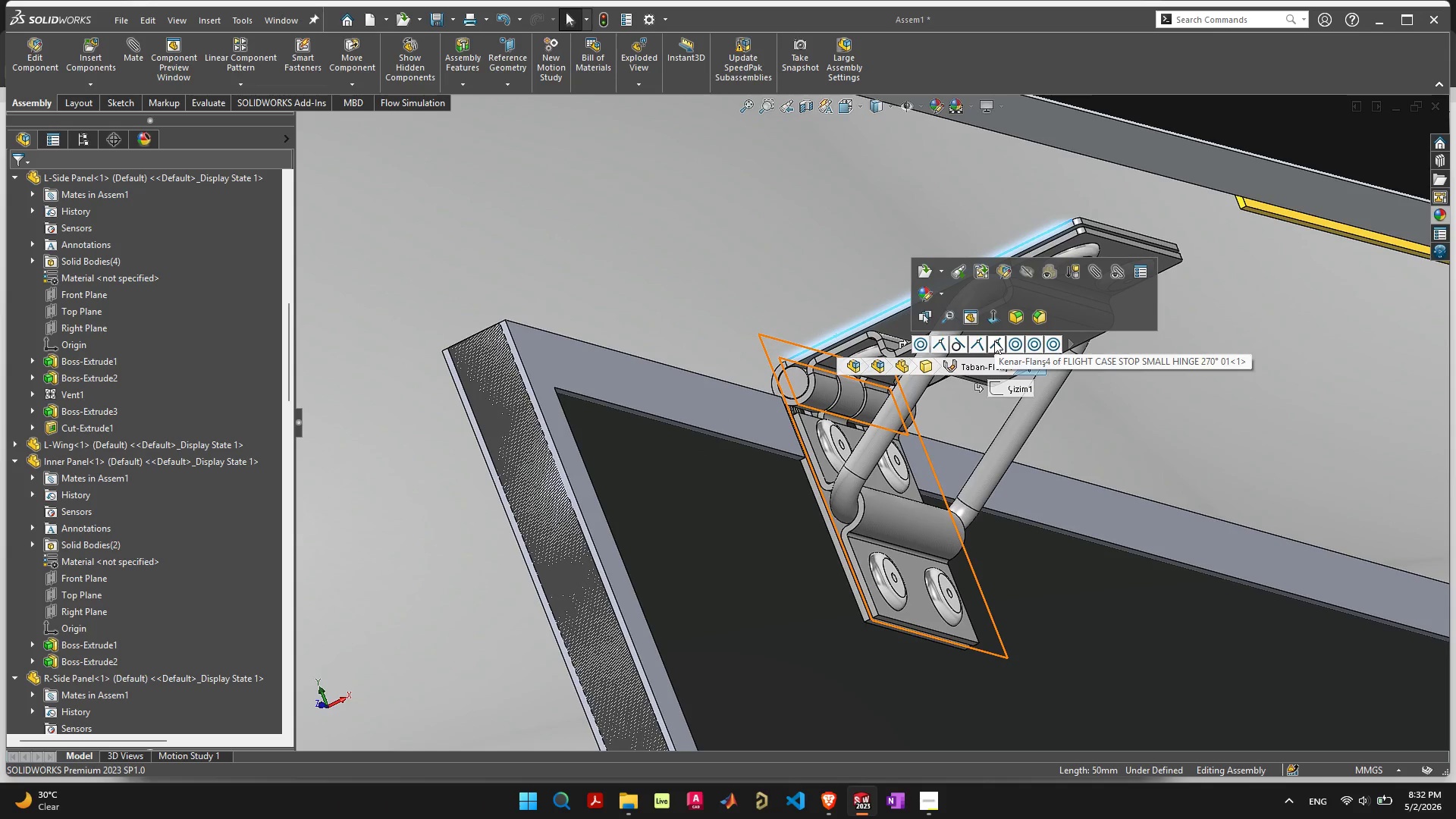 
left_click([1069, 343])
 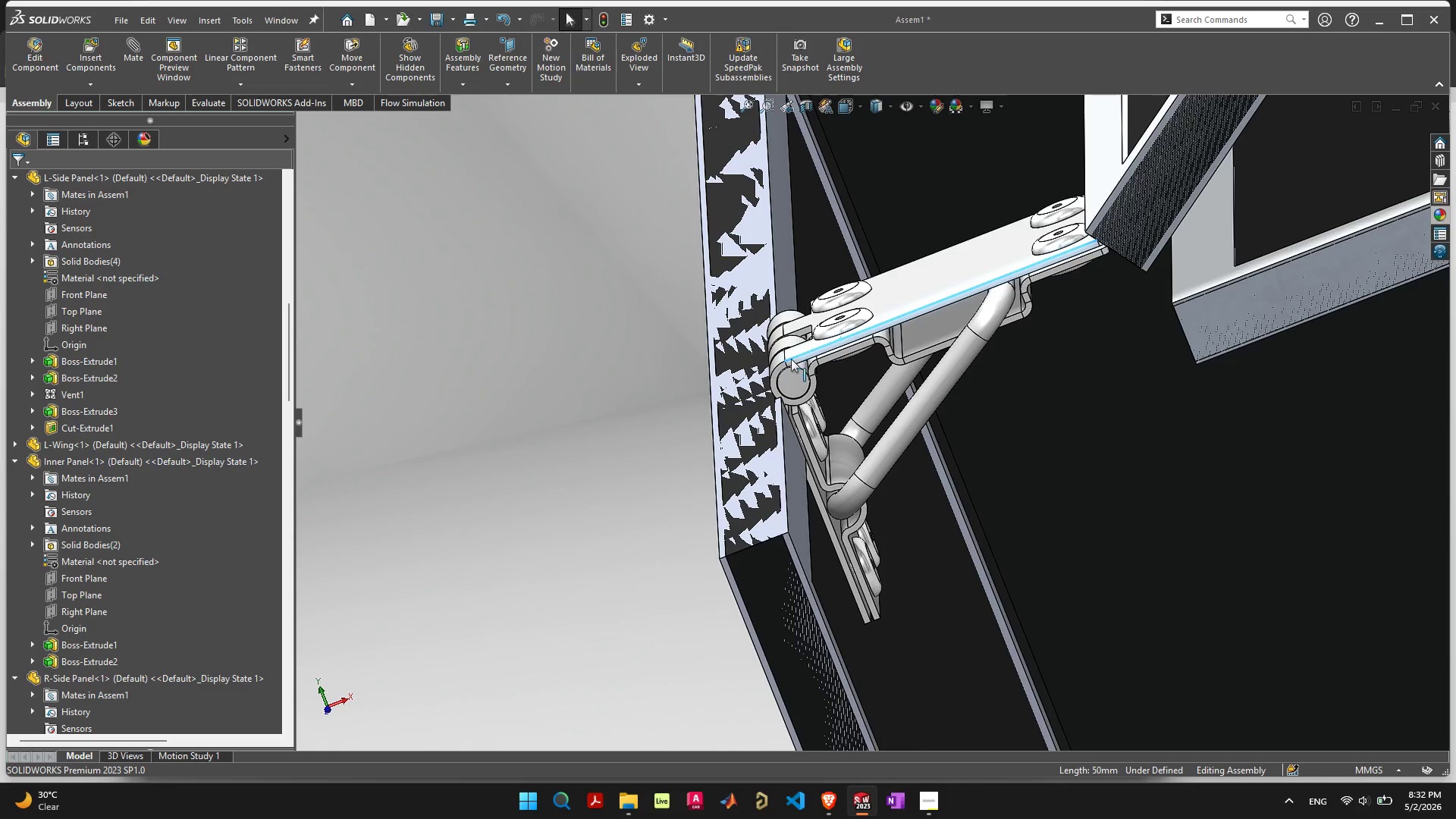 
left_click([803, 347])
 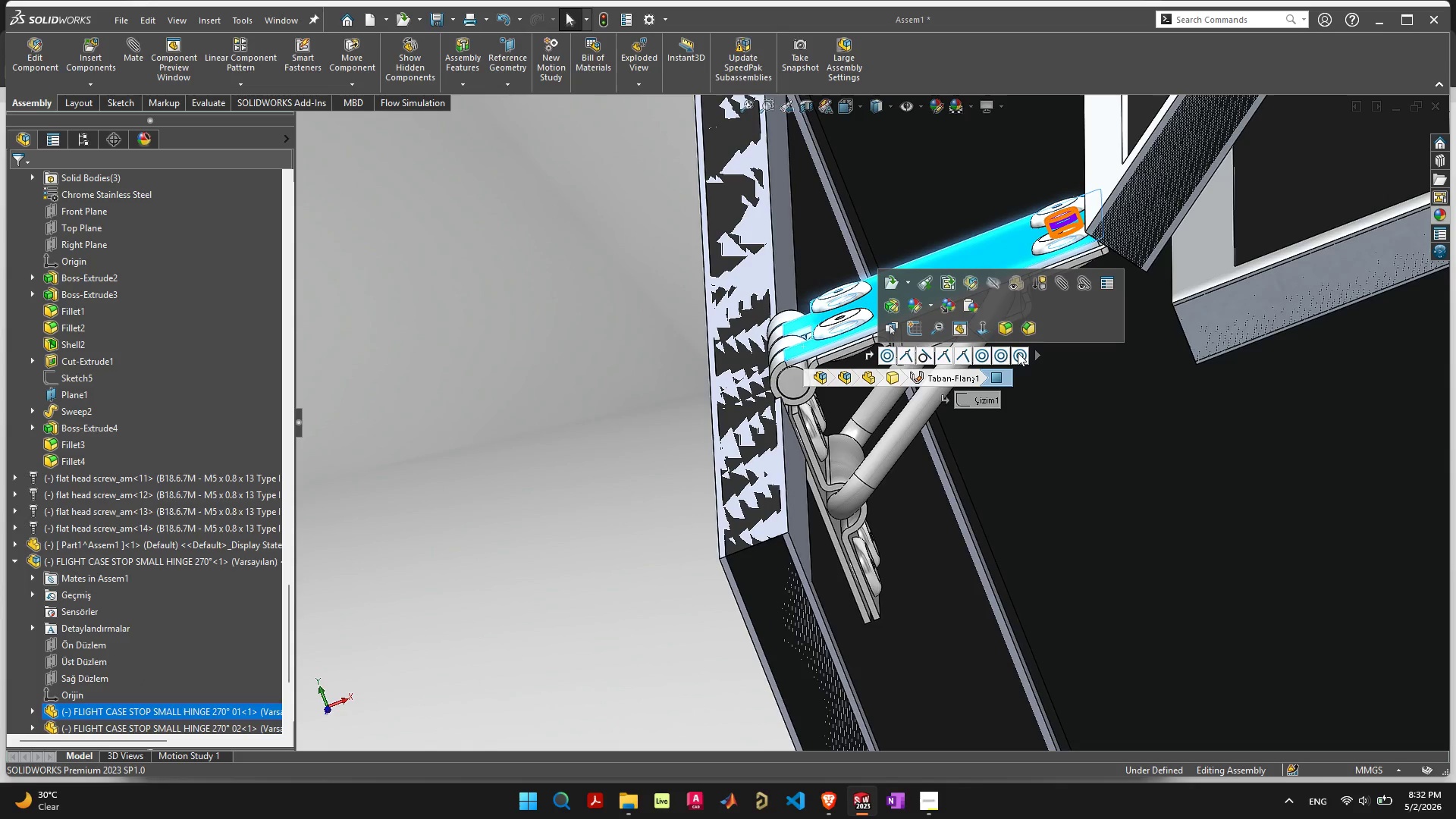 
left_click([1032, 353])
 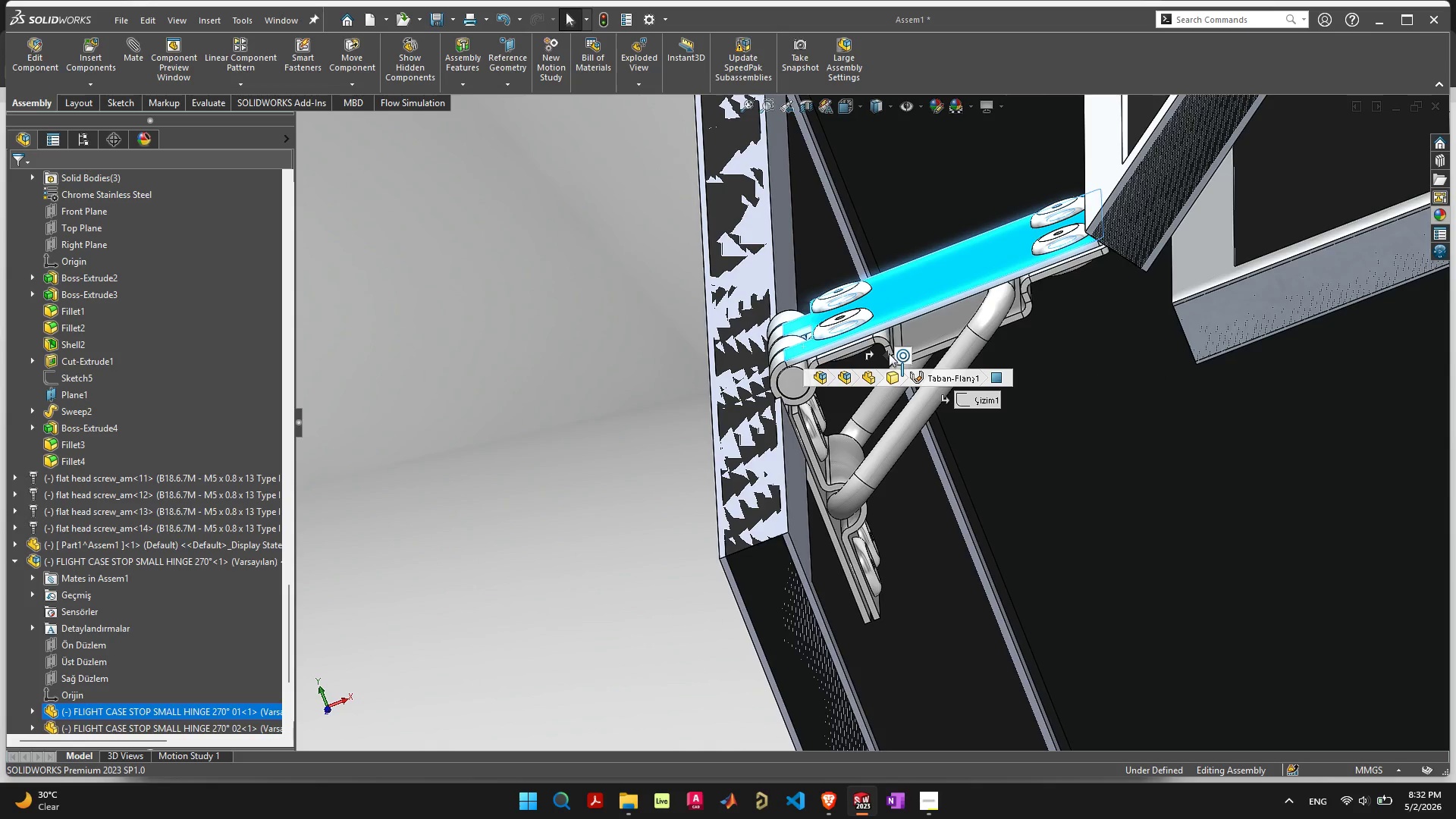 
left_click([883, 353])
 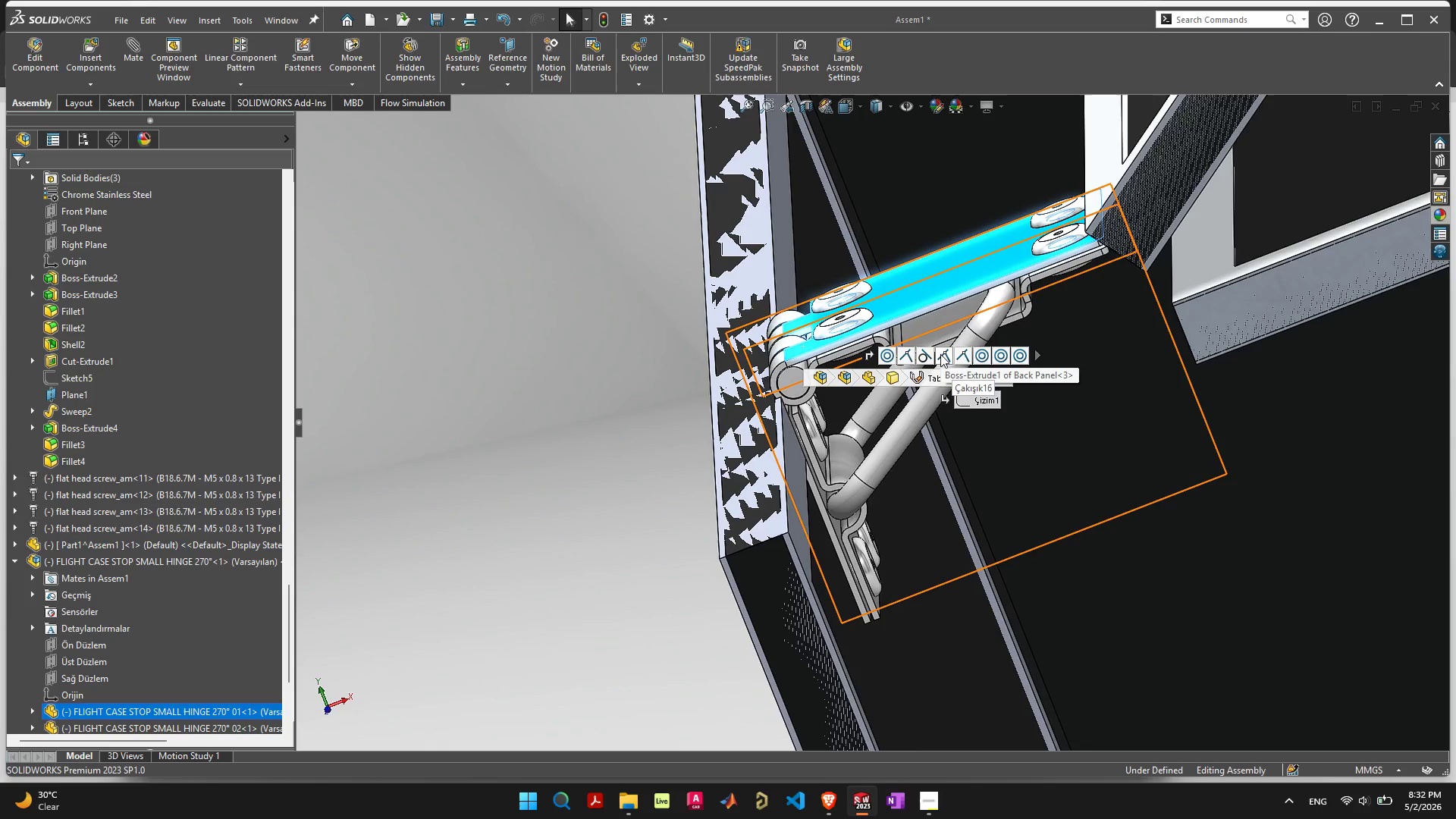 
wait(7.44)
 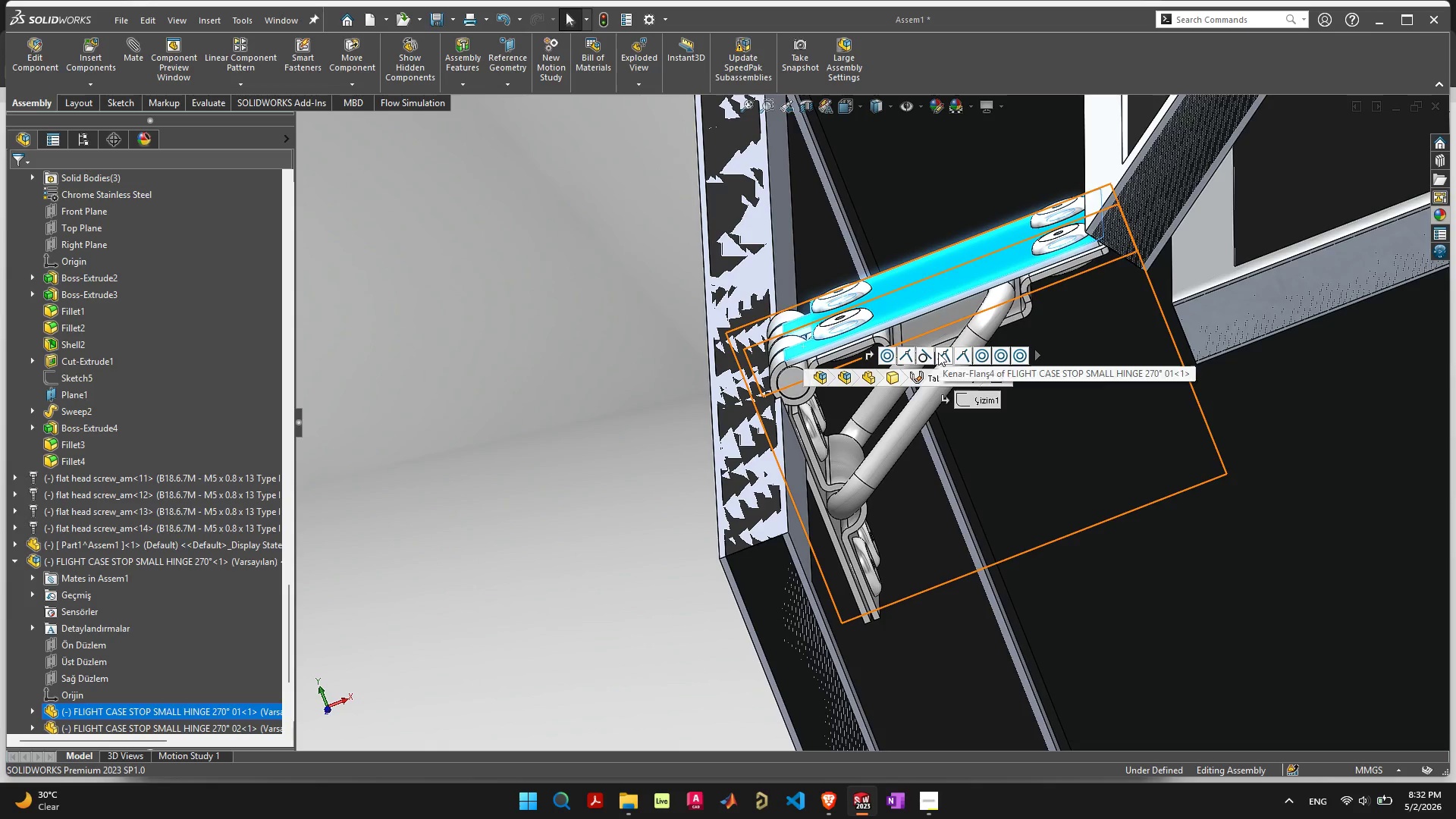 
scroll: coordinate [905, 460], scroll_direction: down, amount: 4.0
 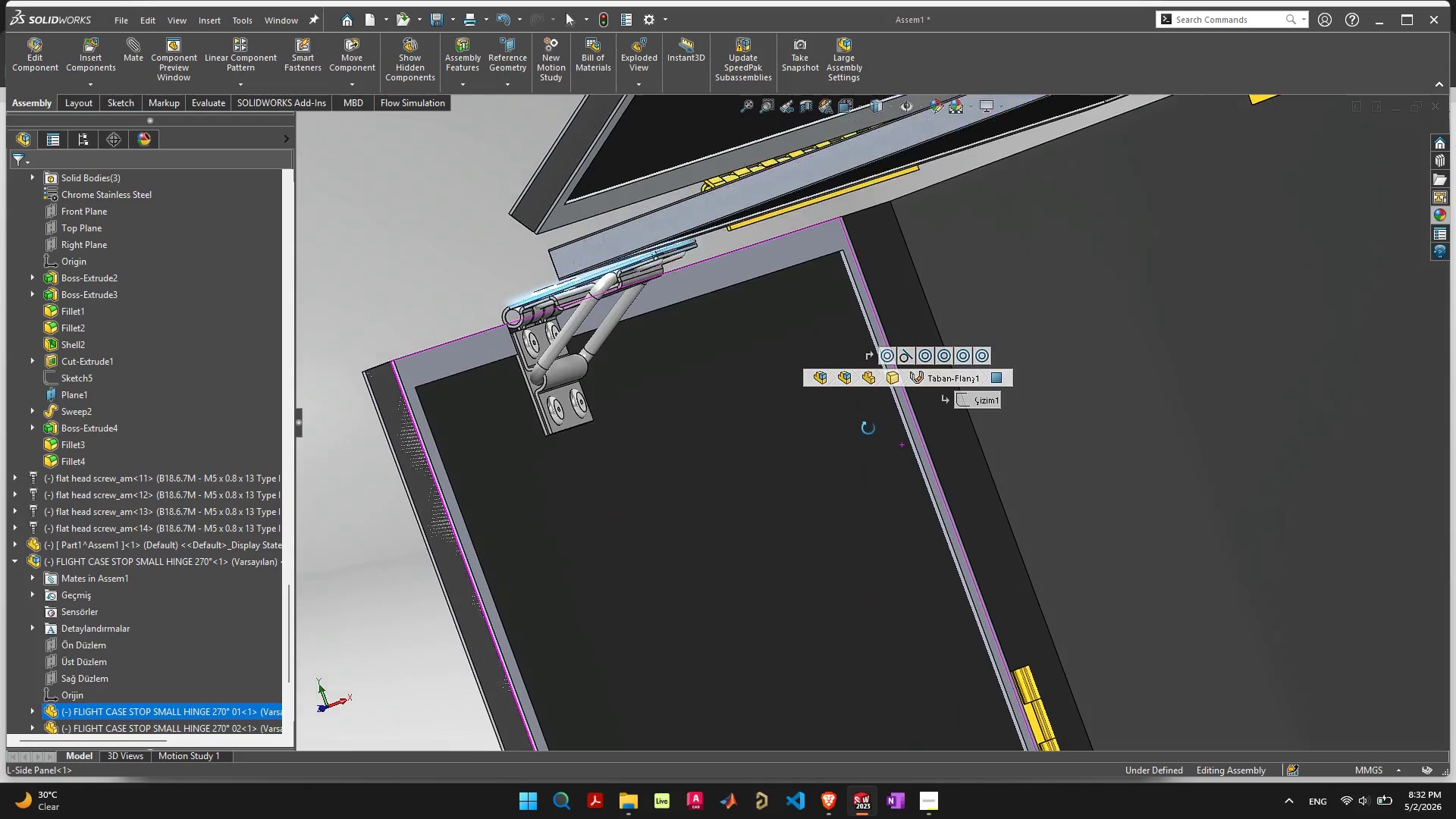 
scroll: coordinate [665, 307], scroll_direction: up, amount: 3.0
 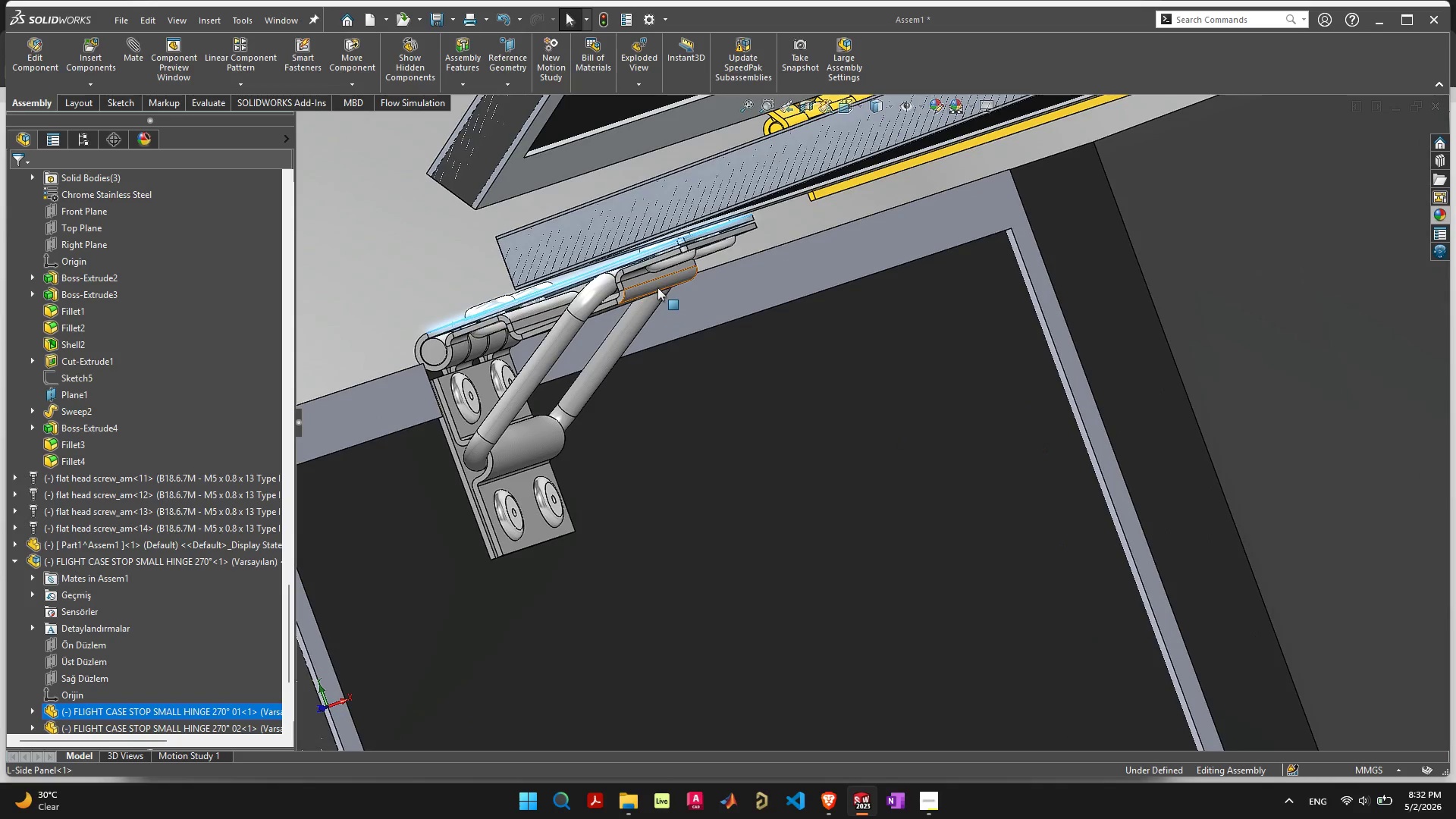 
left_click_drag(start_coordinate=[657, 286], to_coordinate=[837, 254])
 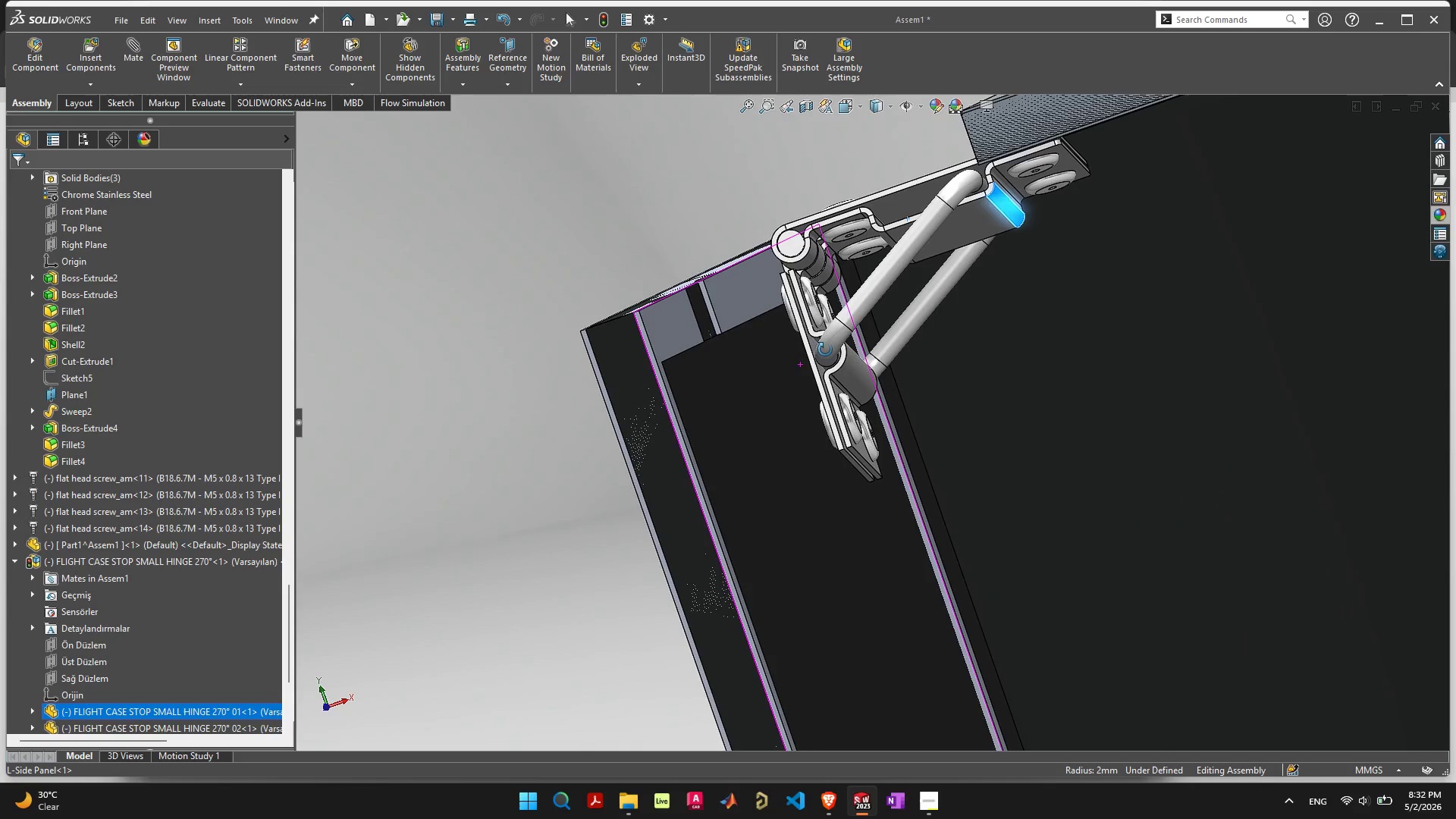 
left_click_drag(start_coordinate=[821, 358], to_coordinate=[798, 495])
 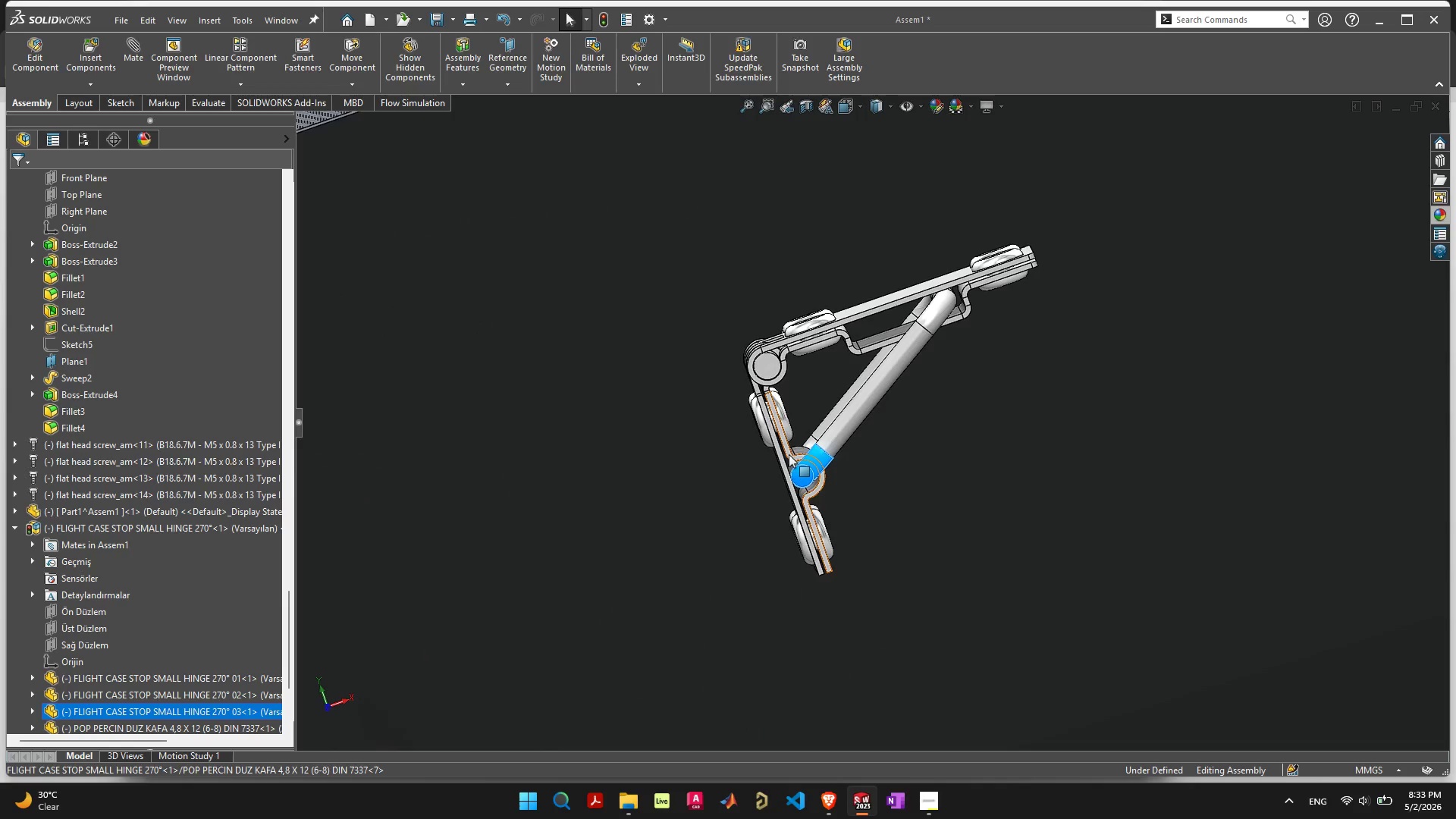 
left_click([784, 463])
 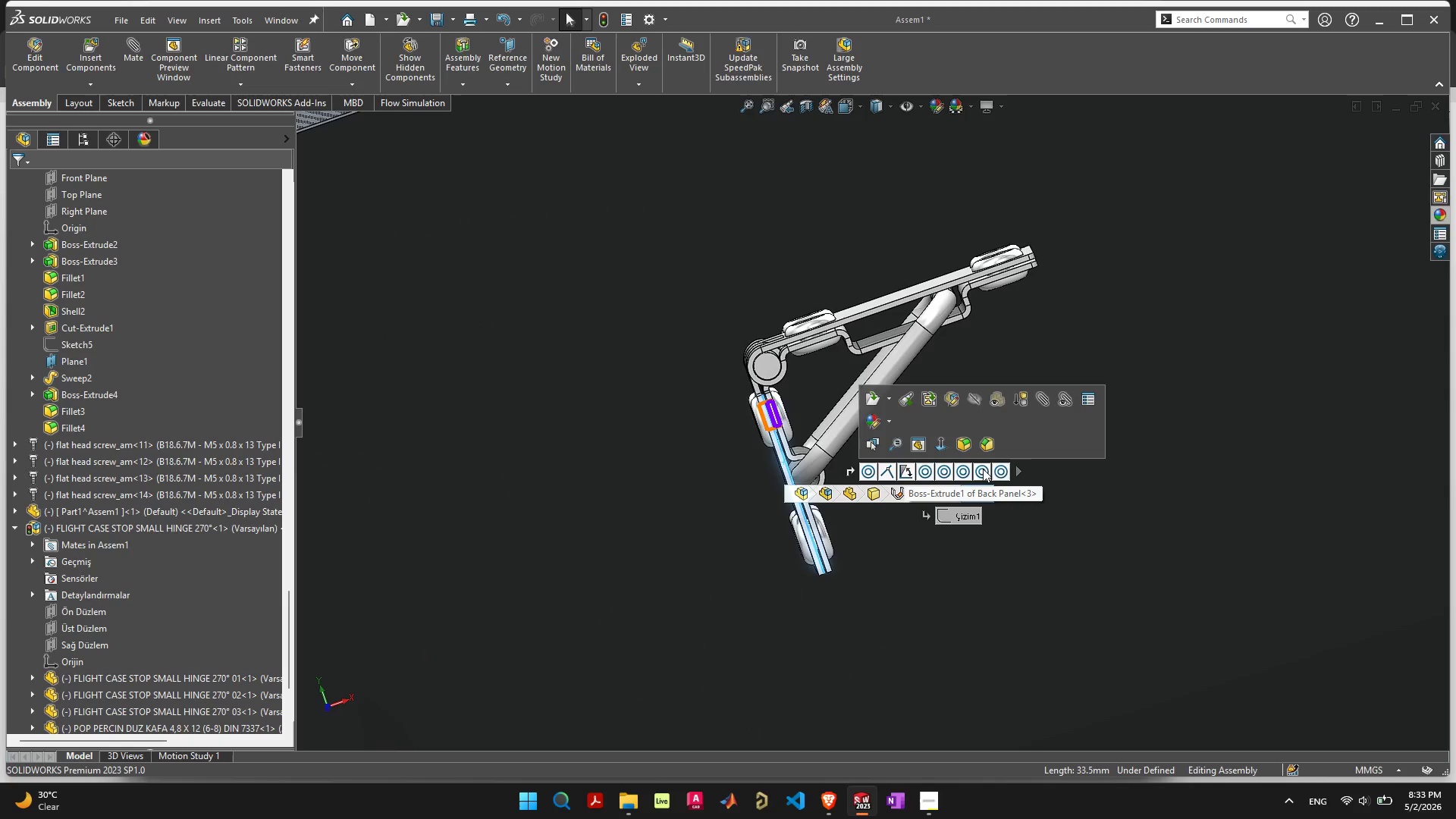 
left_click([1015, 466])
 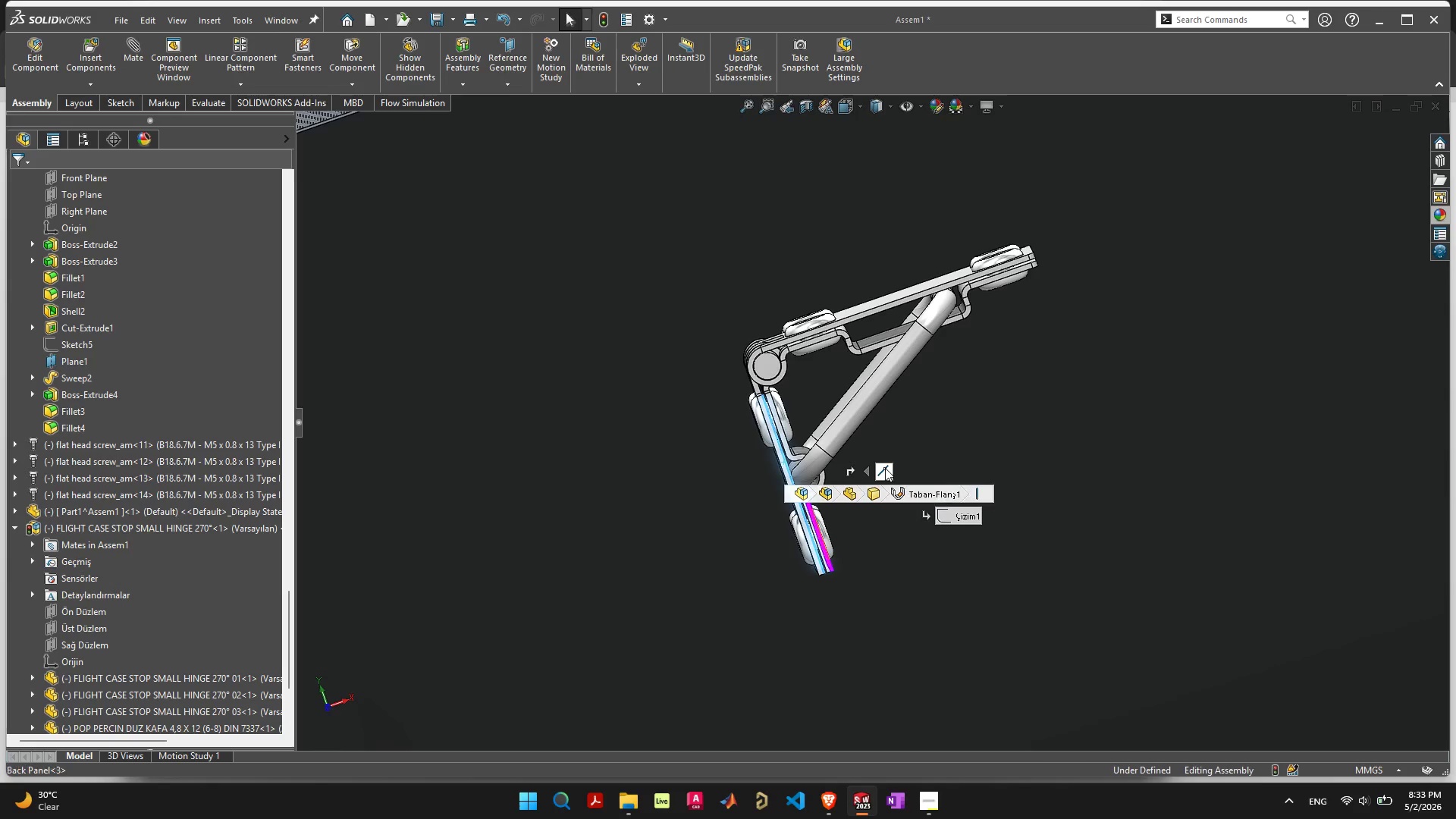 
scroll: coordinate [685, 461], scroll_direction: down, amount: 9.0
 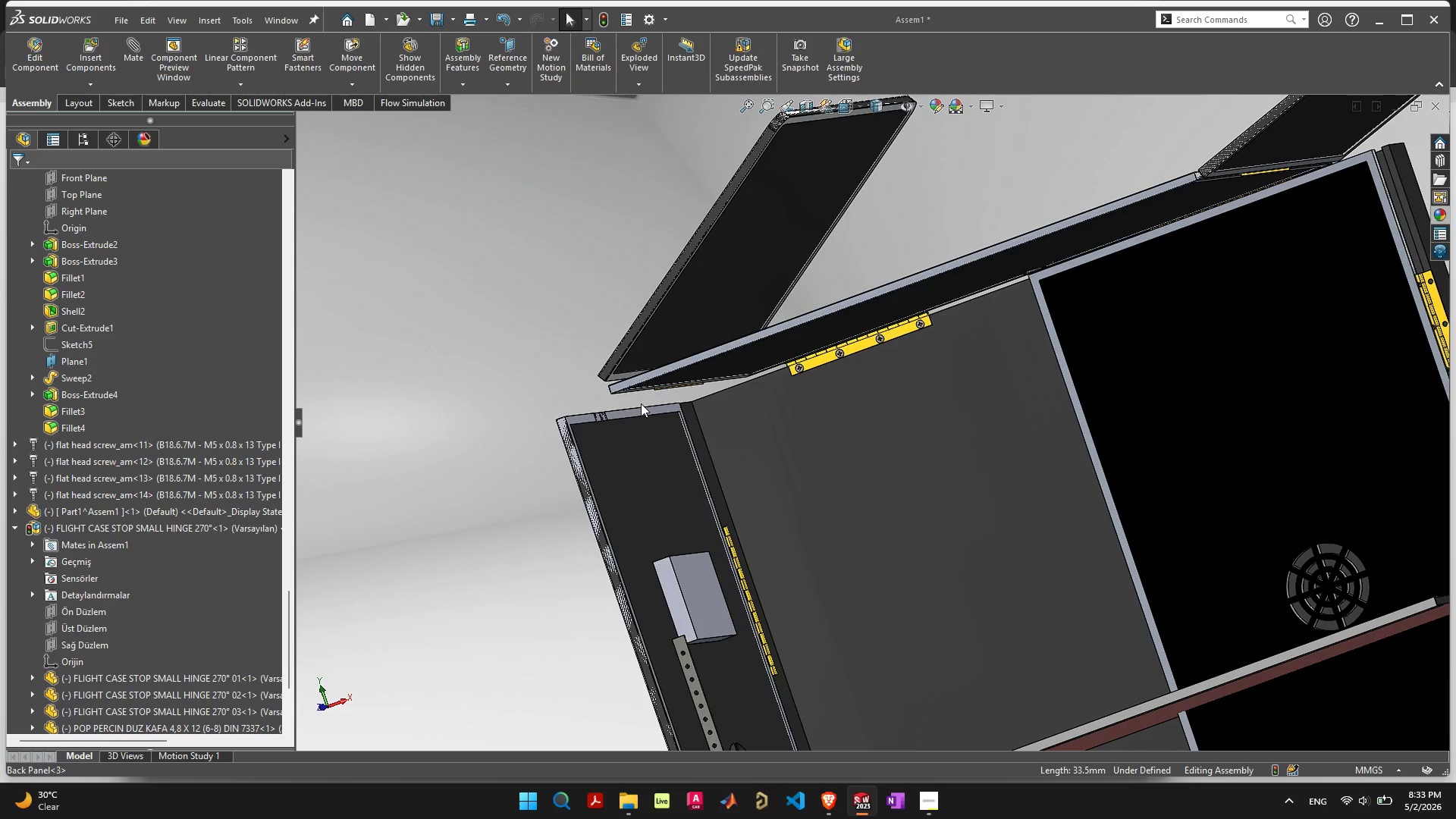 
scroll: coordinate [796, 446], scroll_direction: up, amount: 6.0
 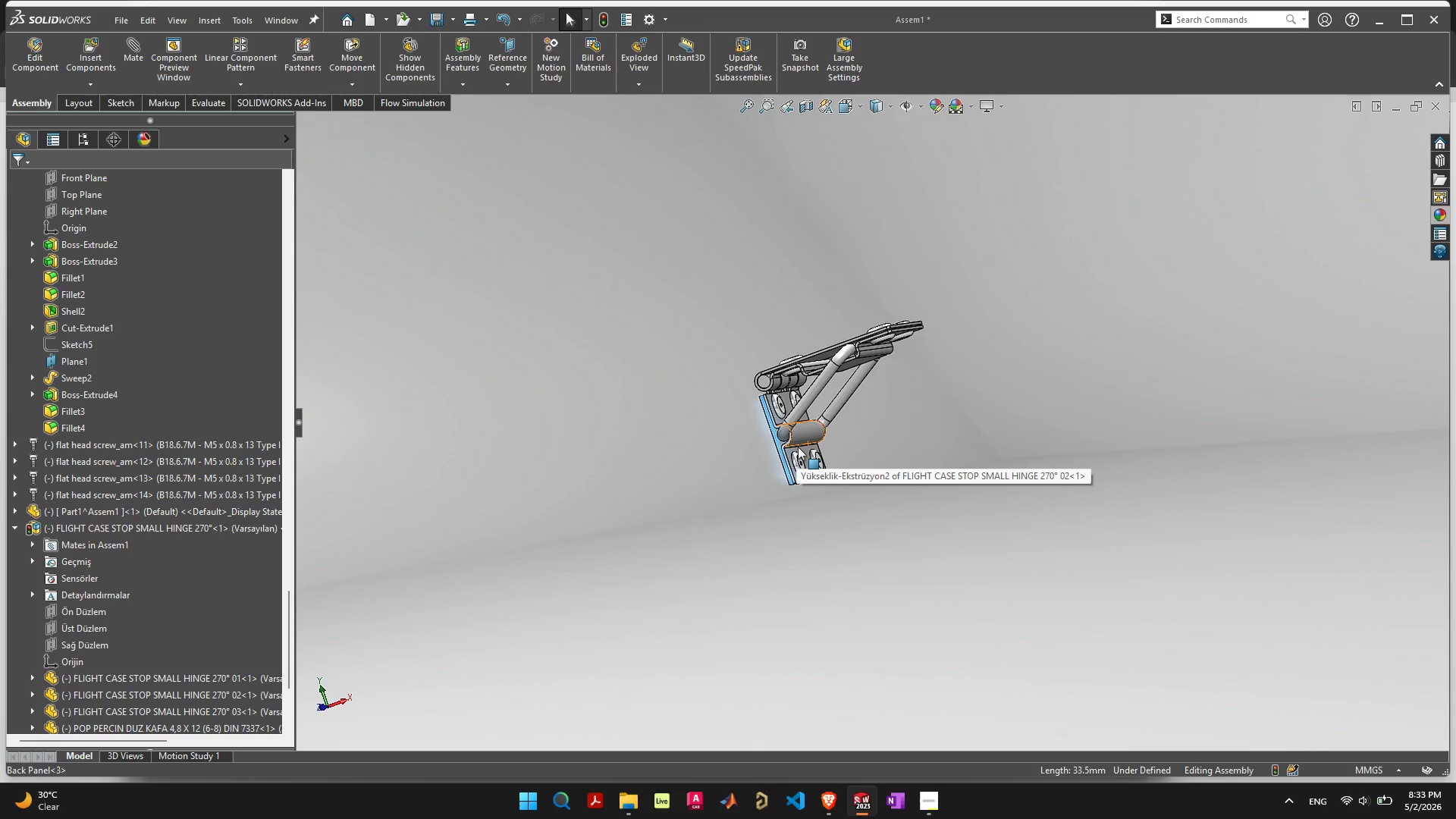 
left_click([798, 447])
 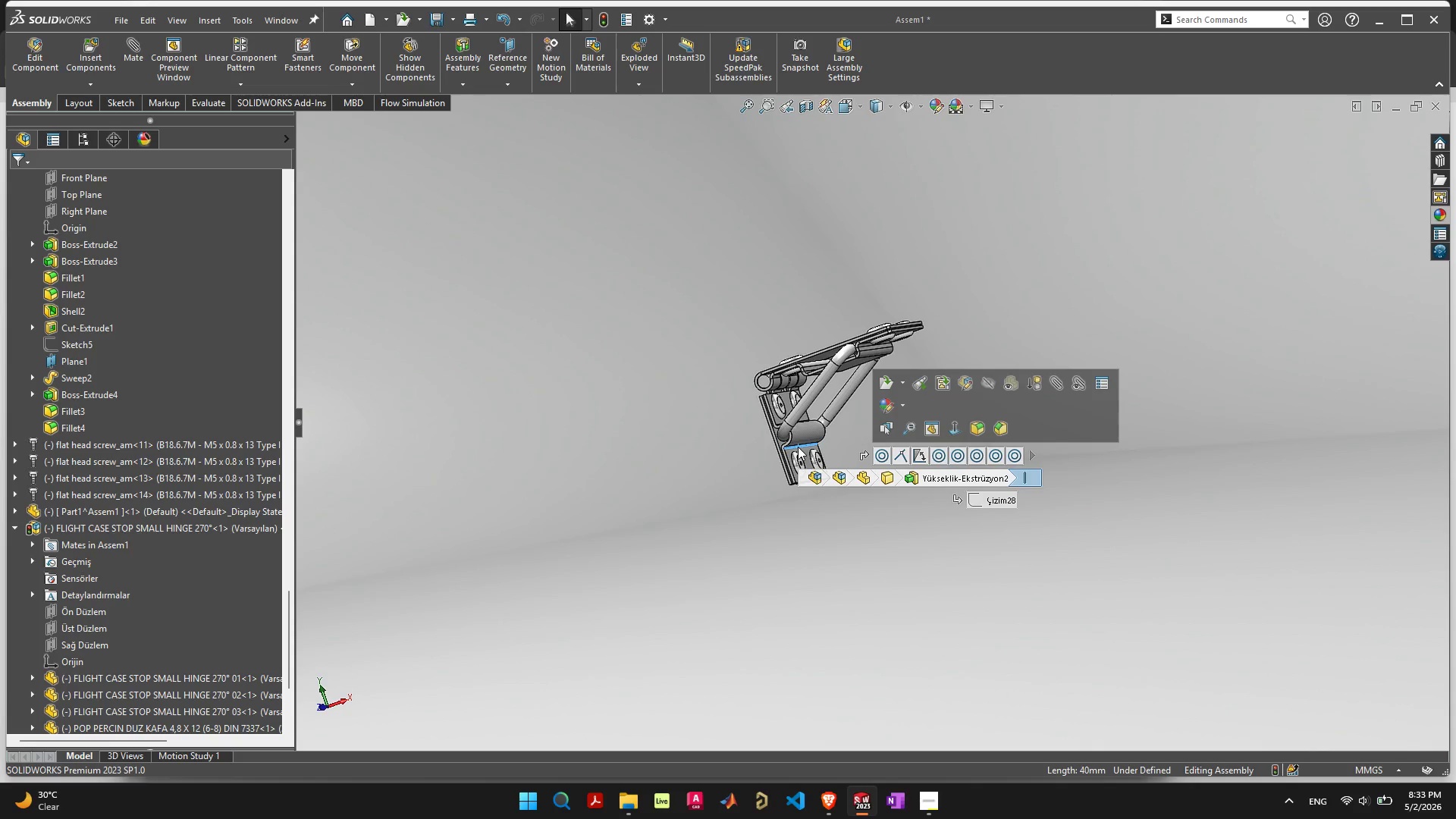 
key(Delete)
 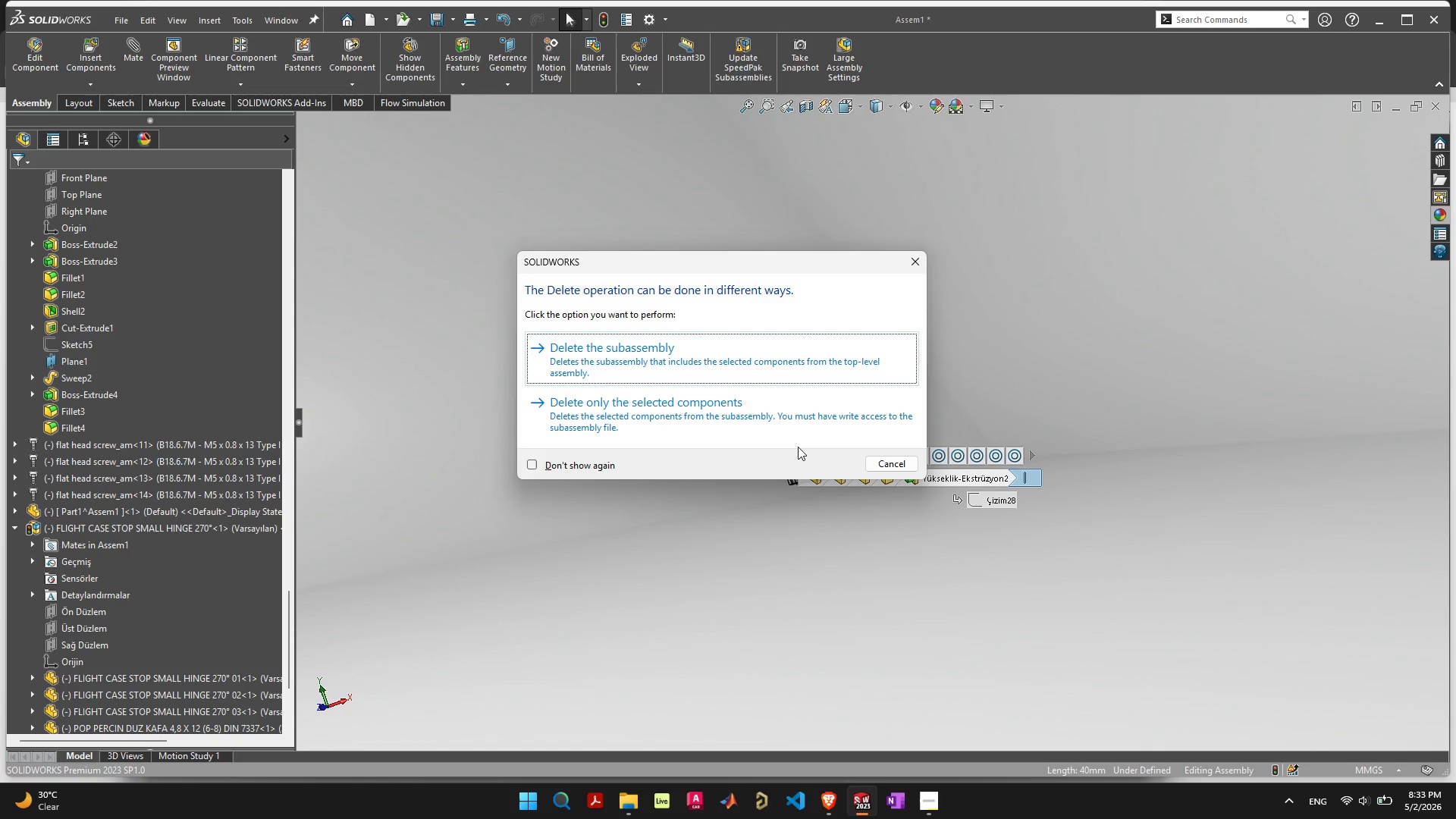 
key(Space)
 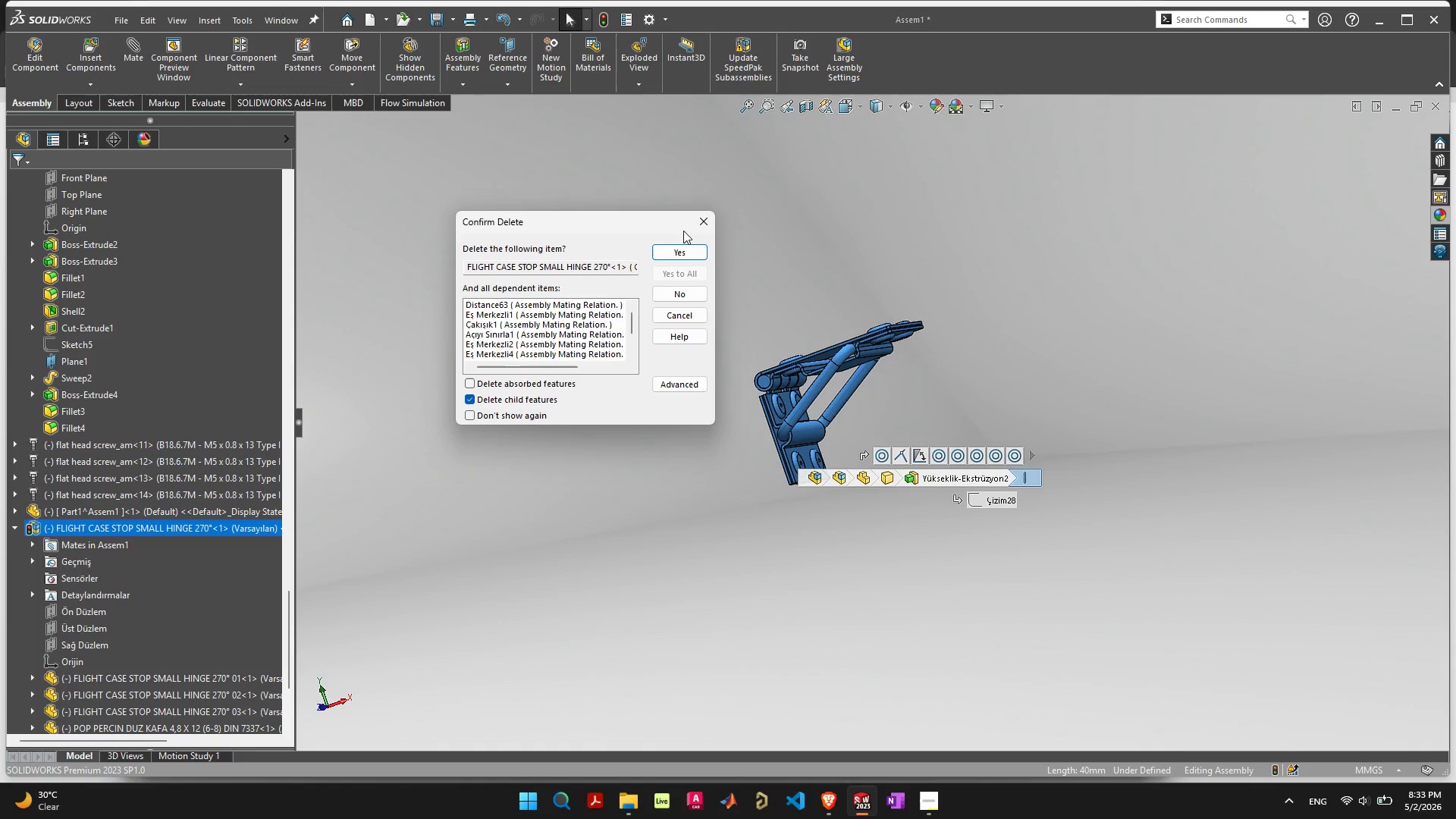 
left_click([685, 246])
 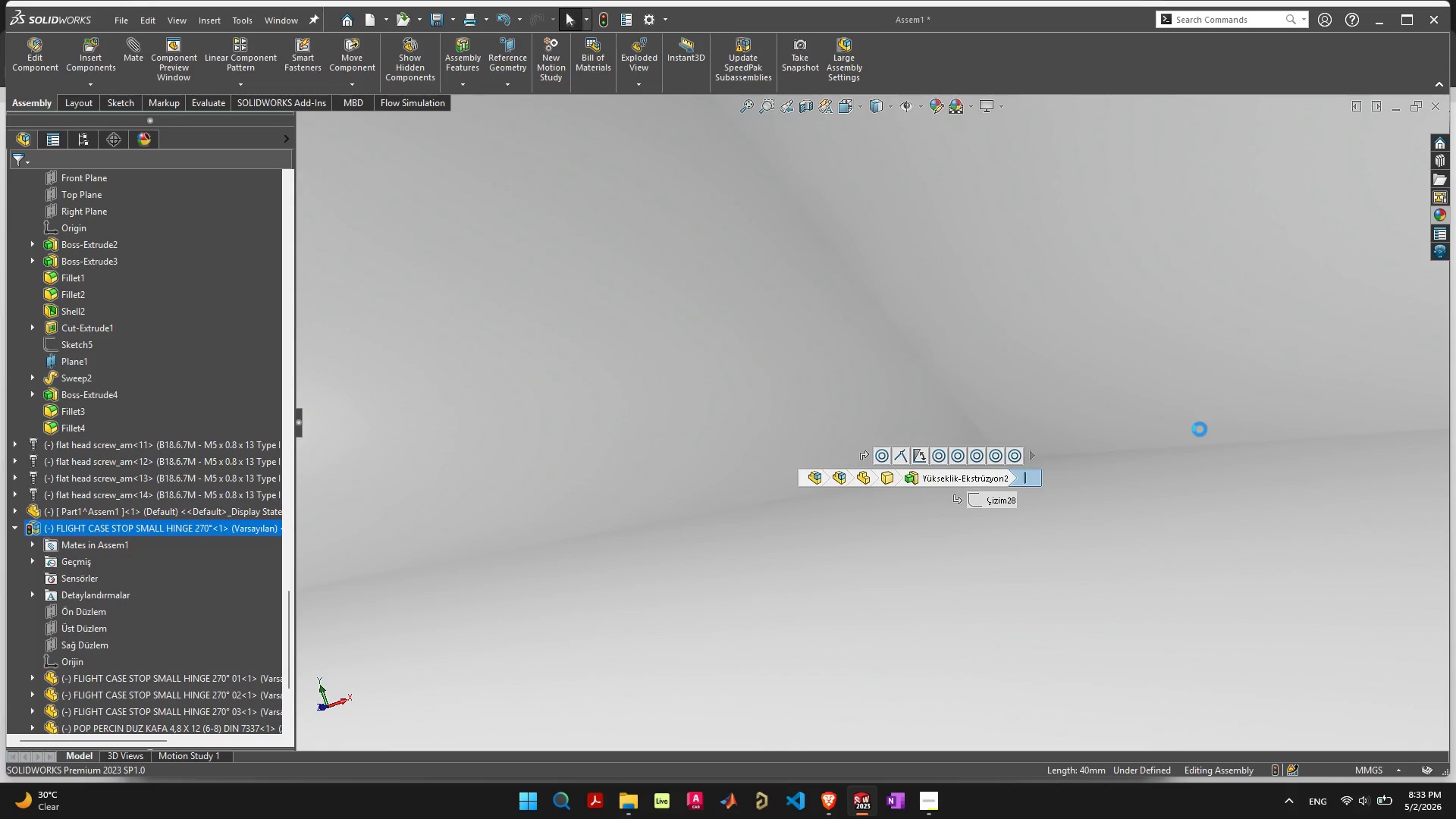 
scroll: coordinate [1219, 440], scroll_direction: down, amount: 14.0
 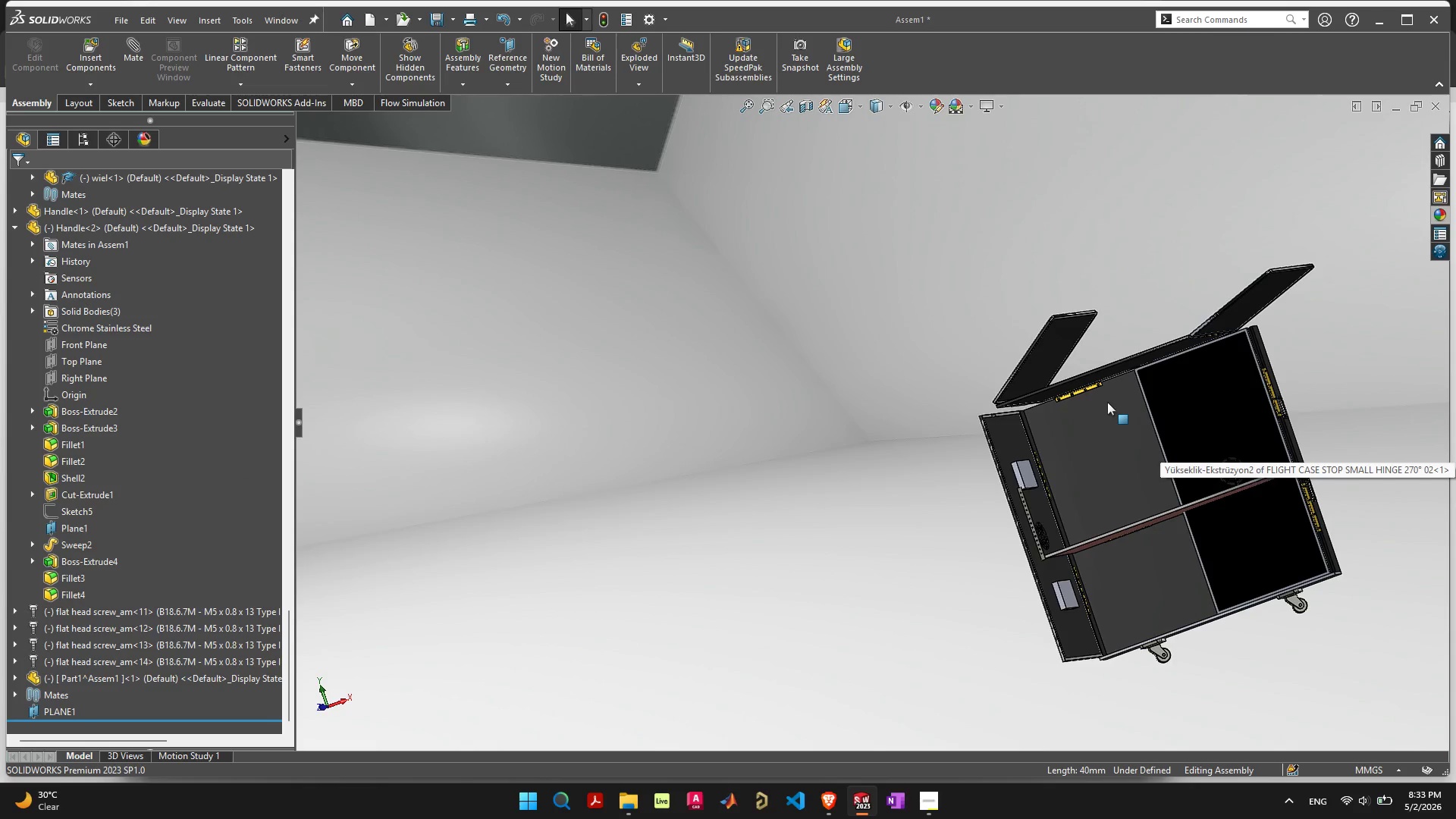 
scroll: coordinate [791, 515], scroll_direction: up, amount: 15.0
 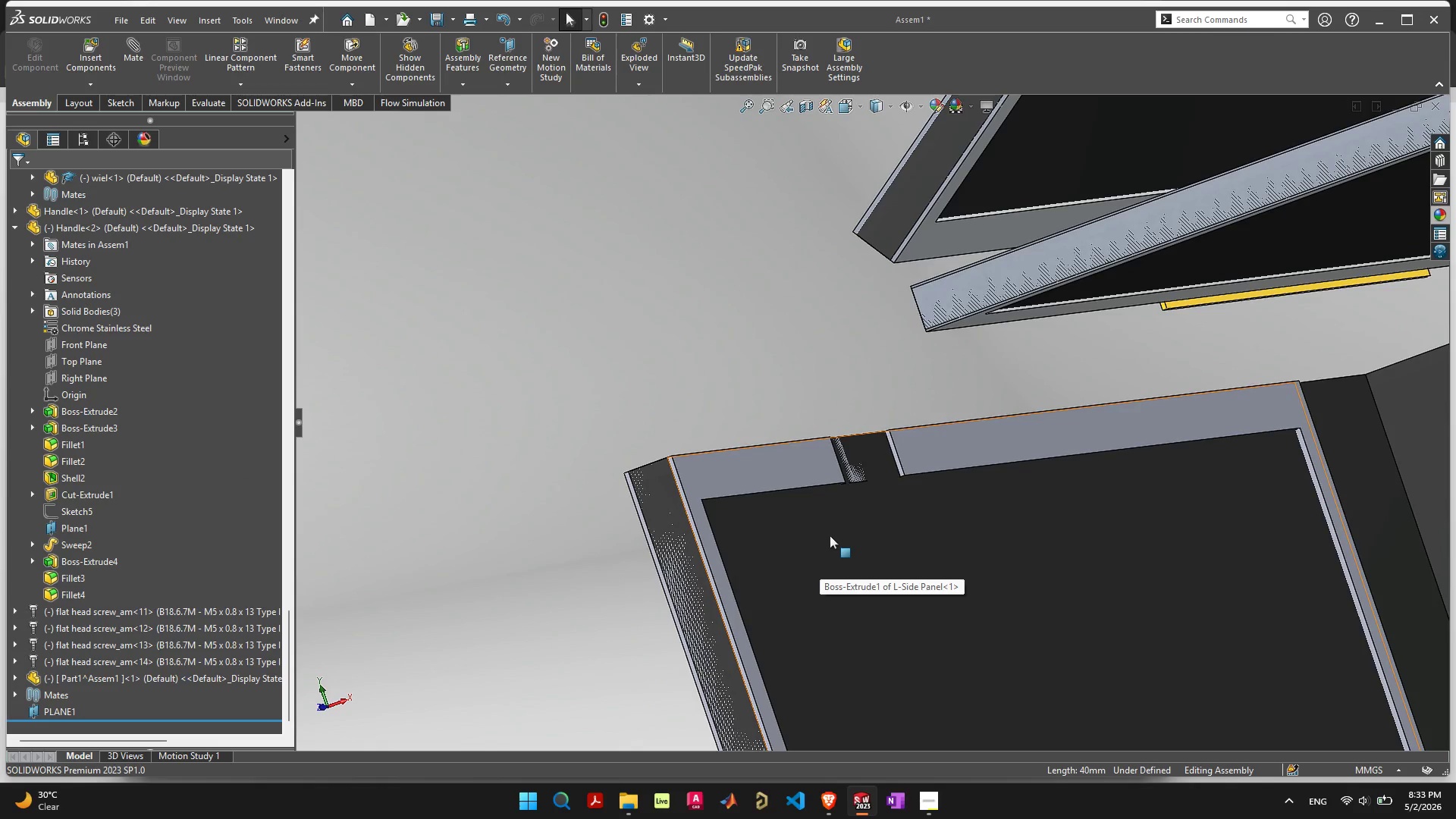 
key(Control+ControlLeft)
 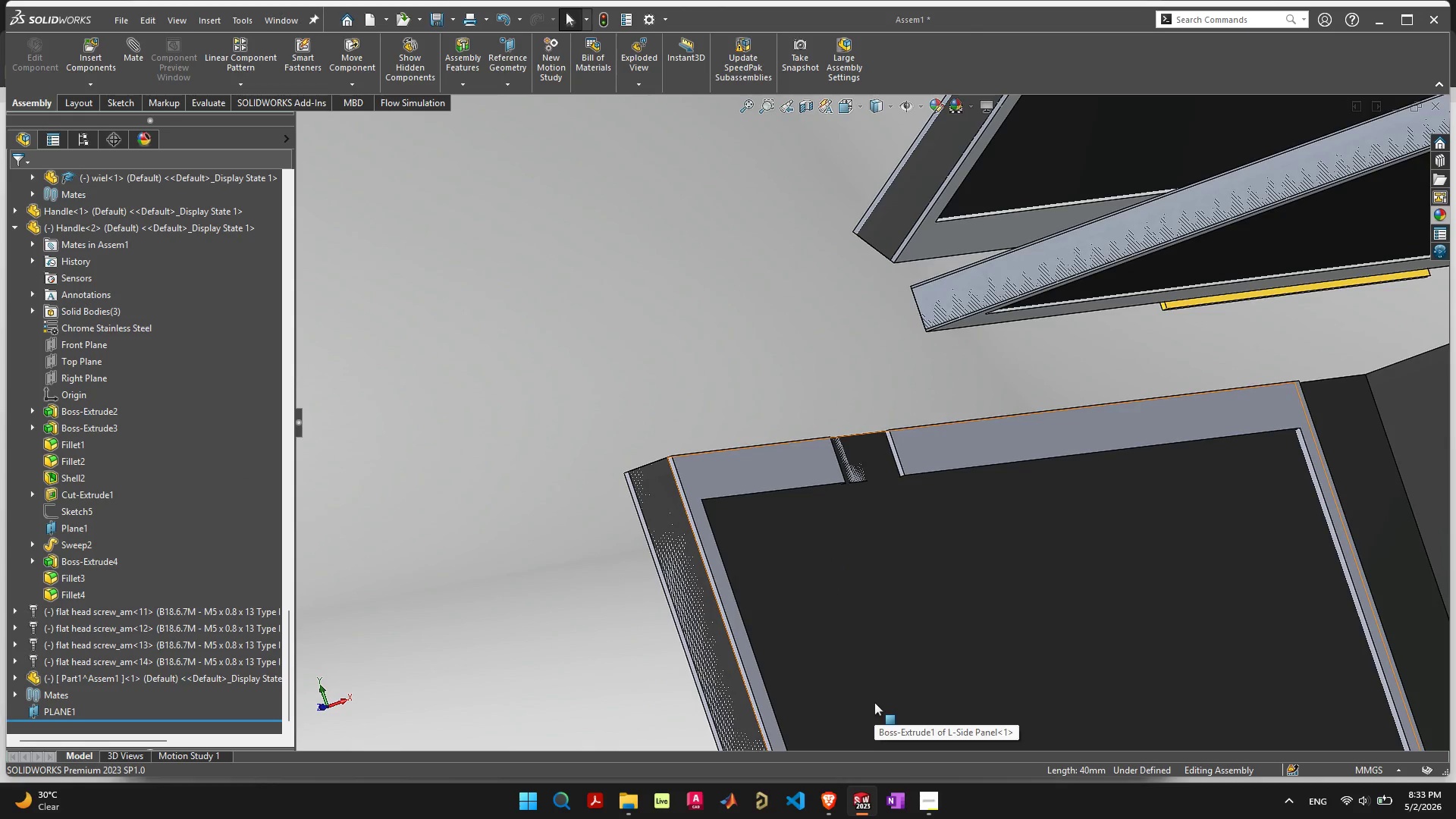 
key(Control+S)
 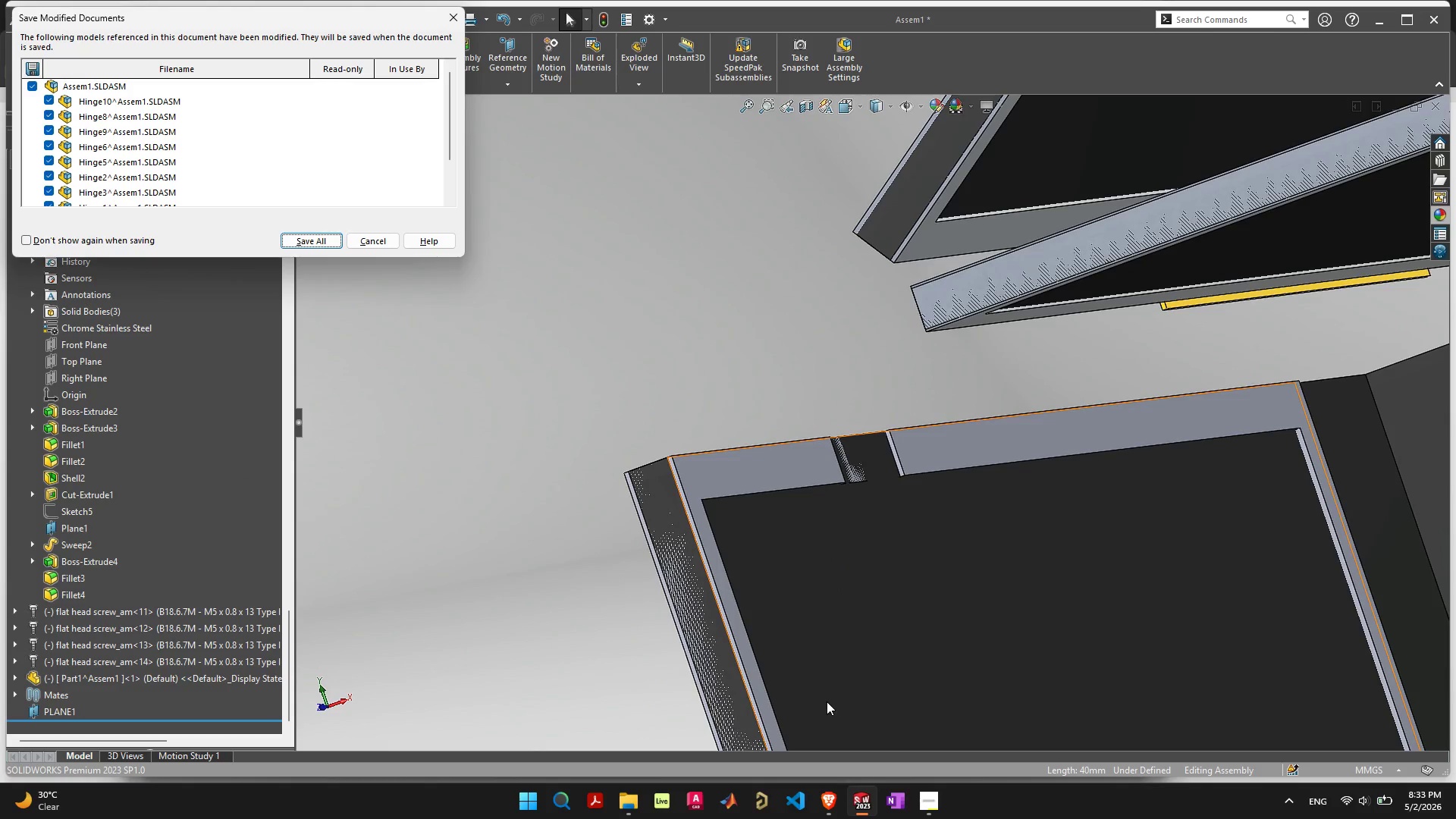 
key(Space)
 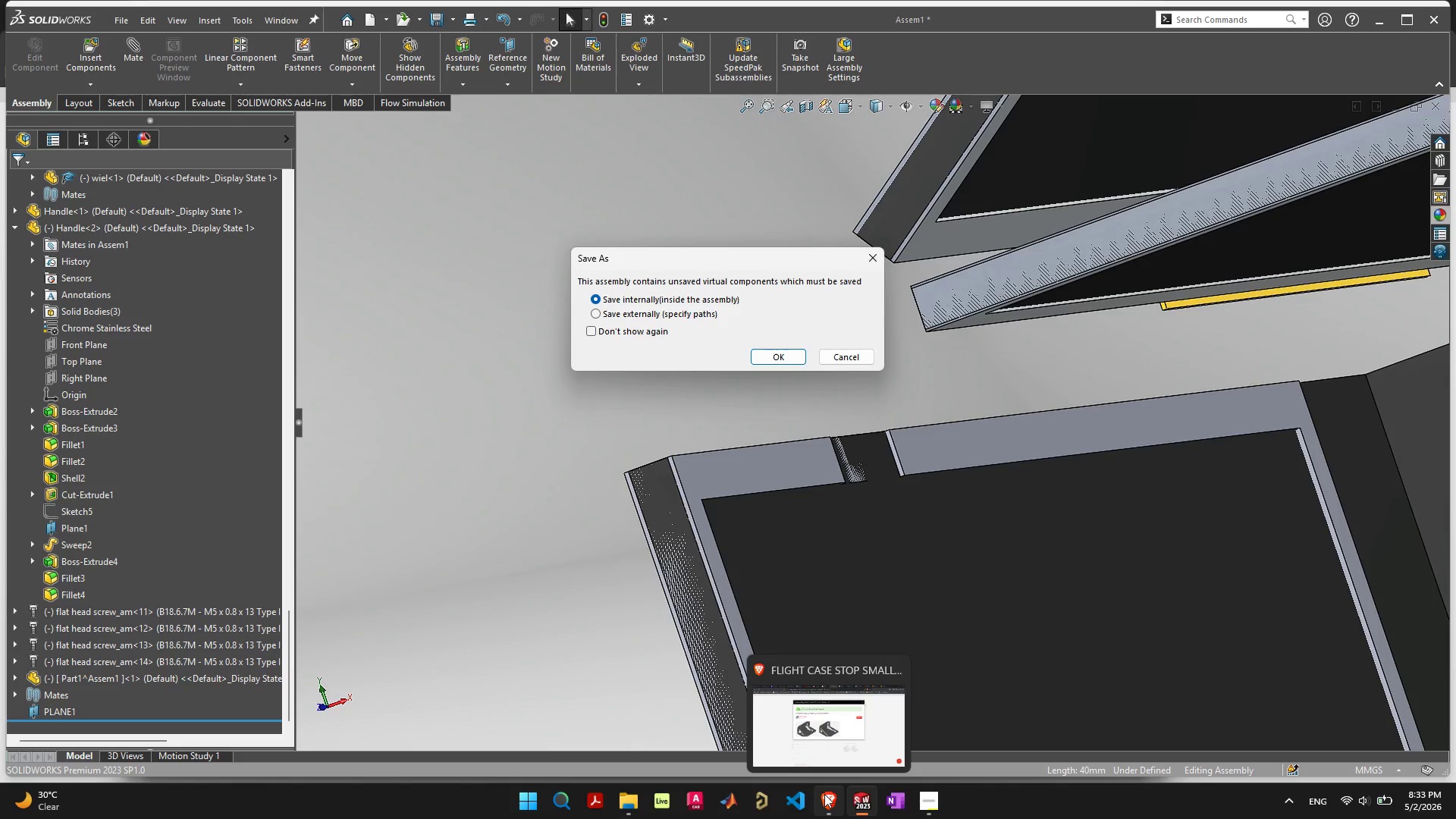 
key(Space)
 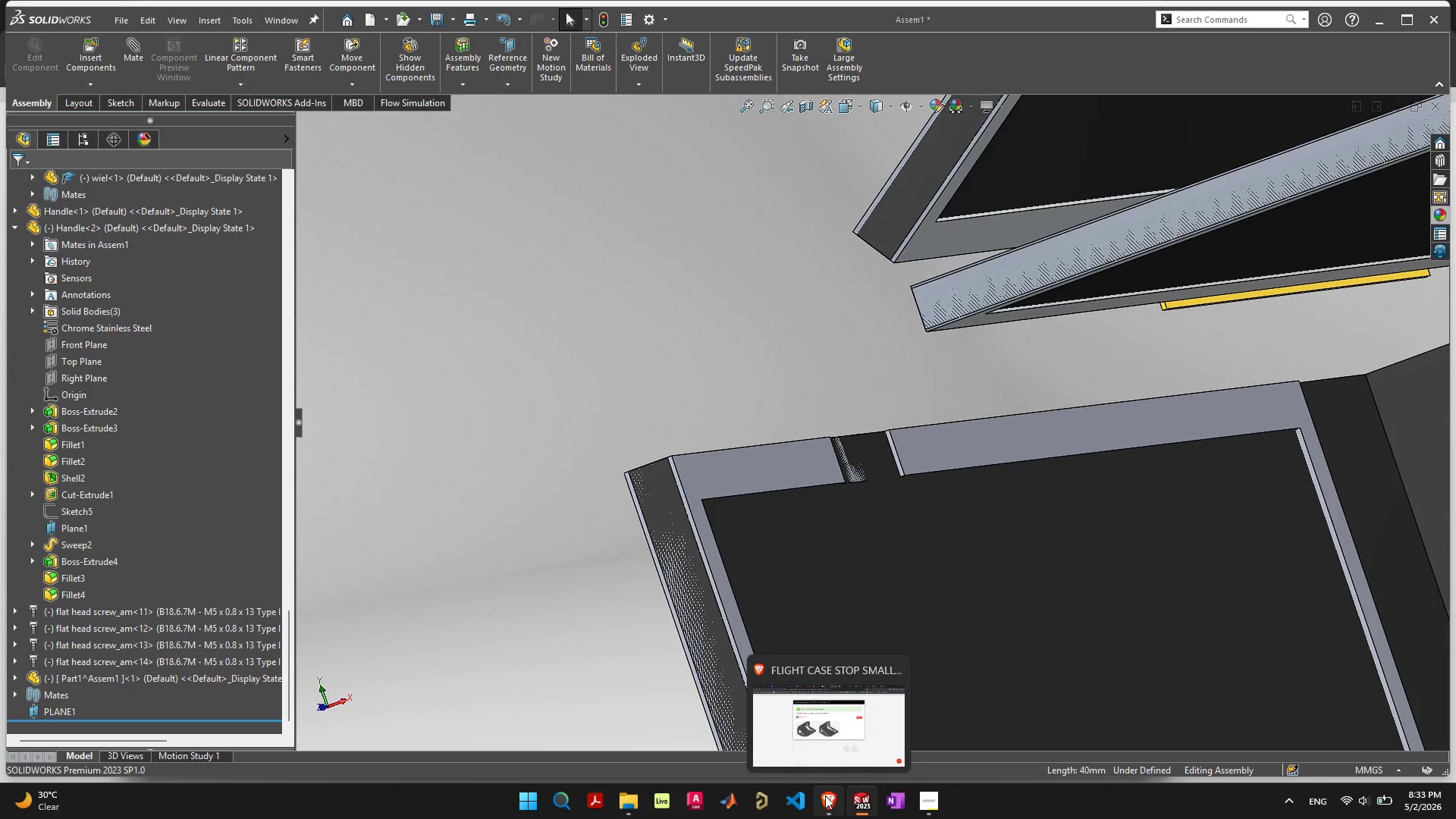 
left_click([825, 795])
 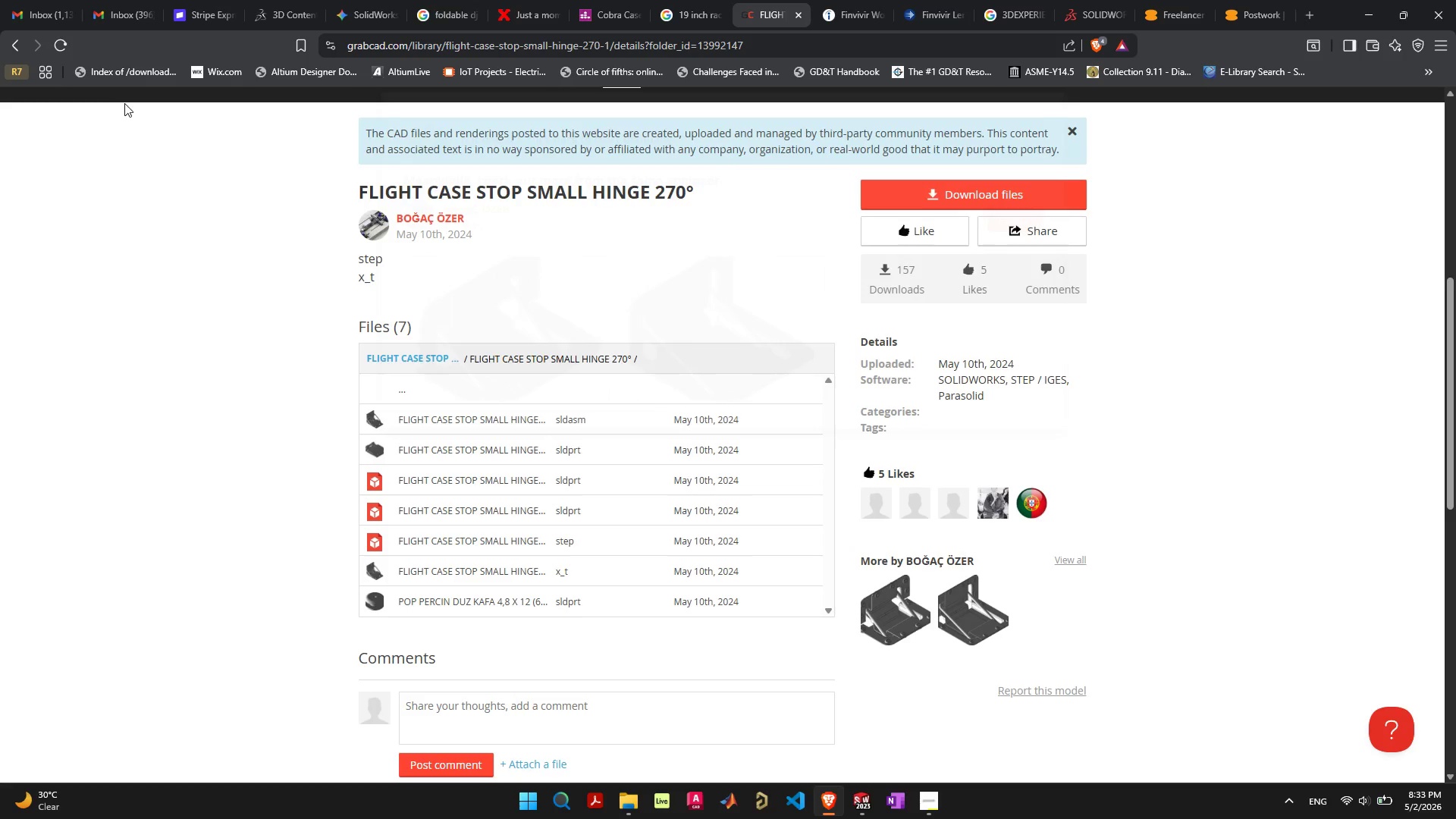 
left_click([13, 42])
 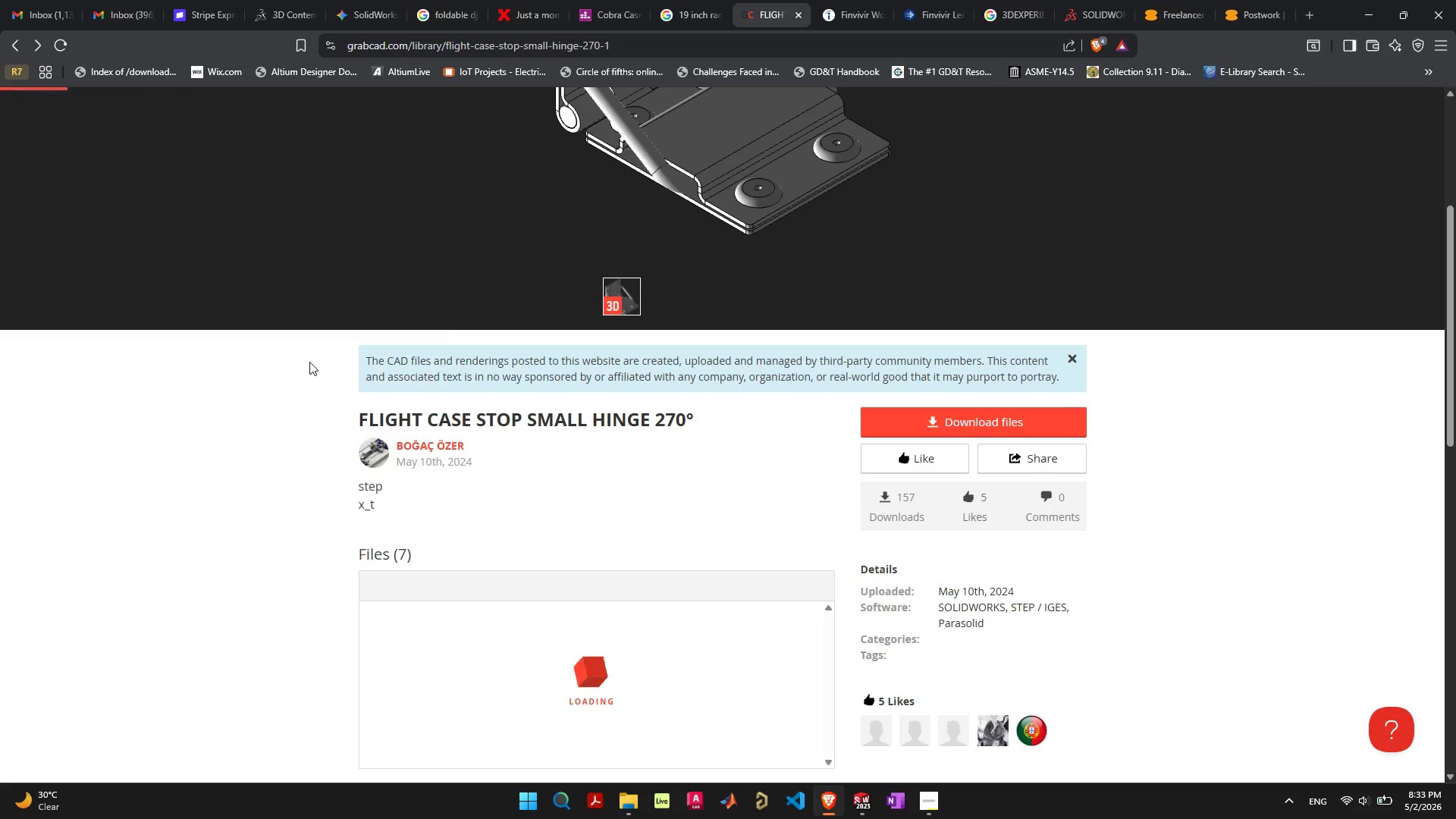 
scroll: coordinate [441, 320], scroll_direction: up, amount: 10.0
 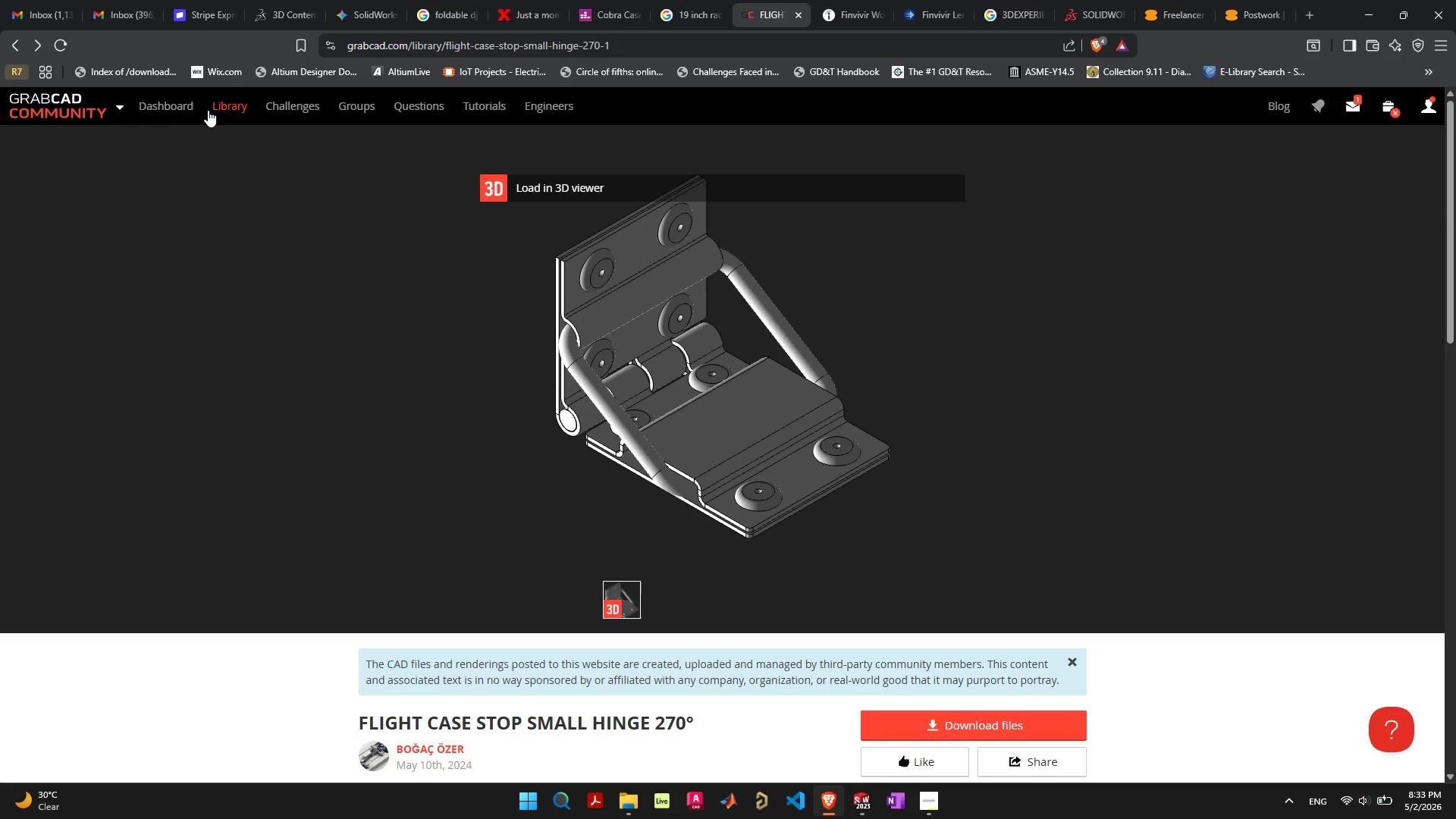 
left_click([229, 105])
 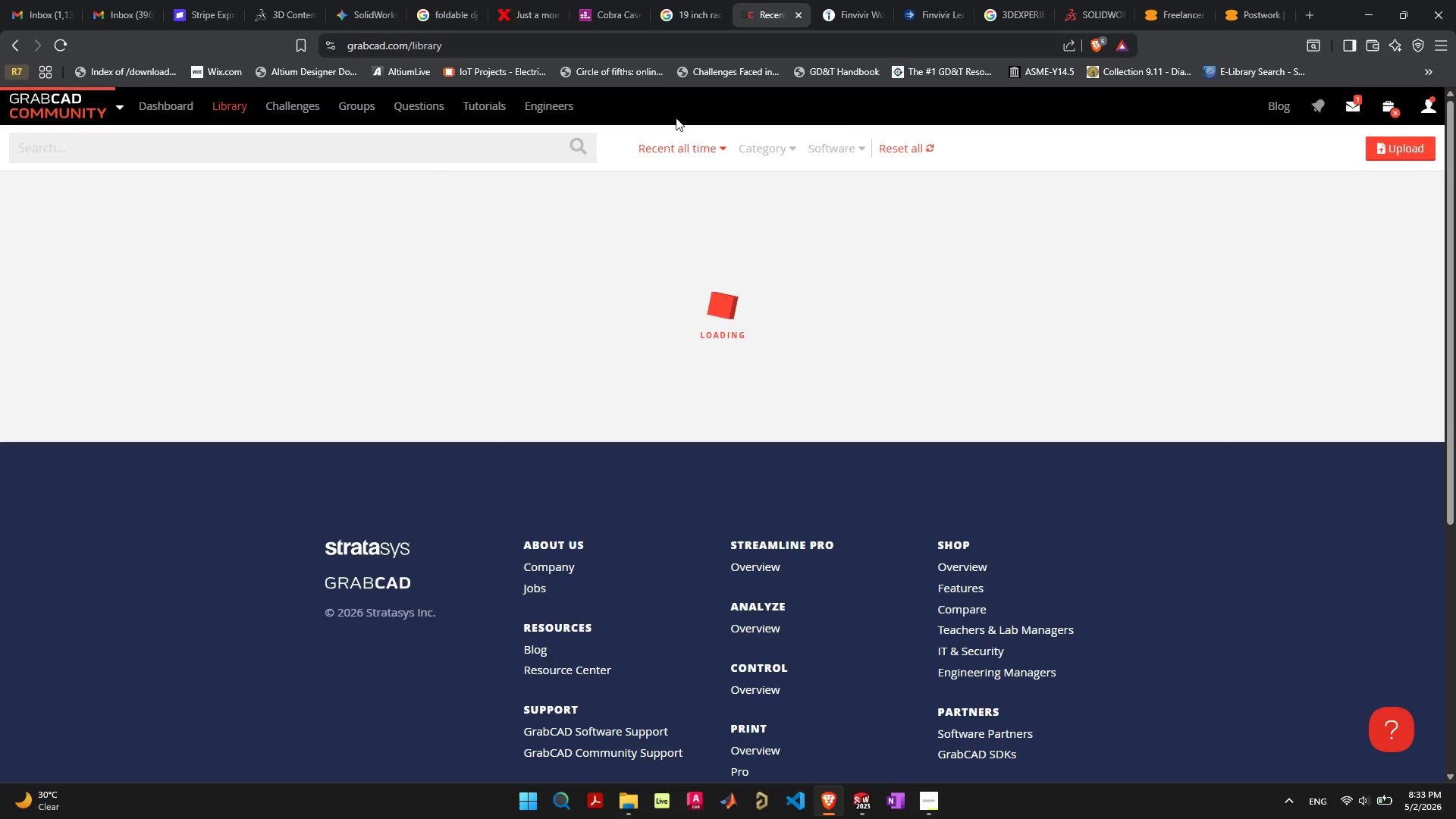 
left_click([409, 143])
 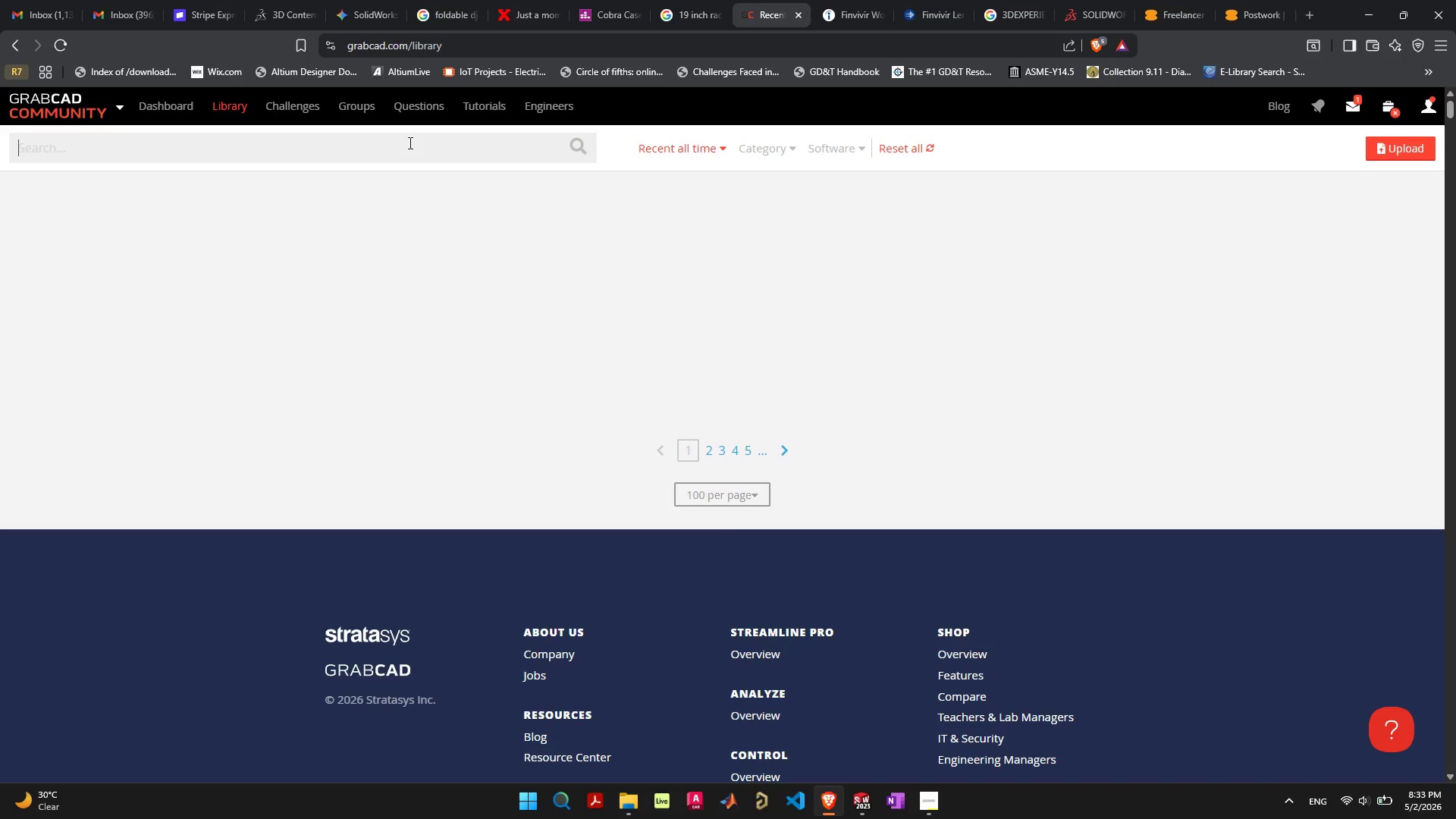 
left_click([409, 143])
 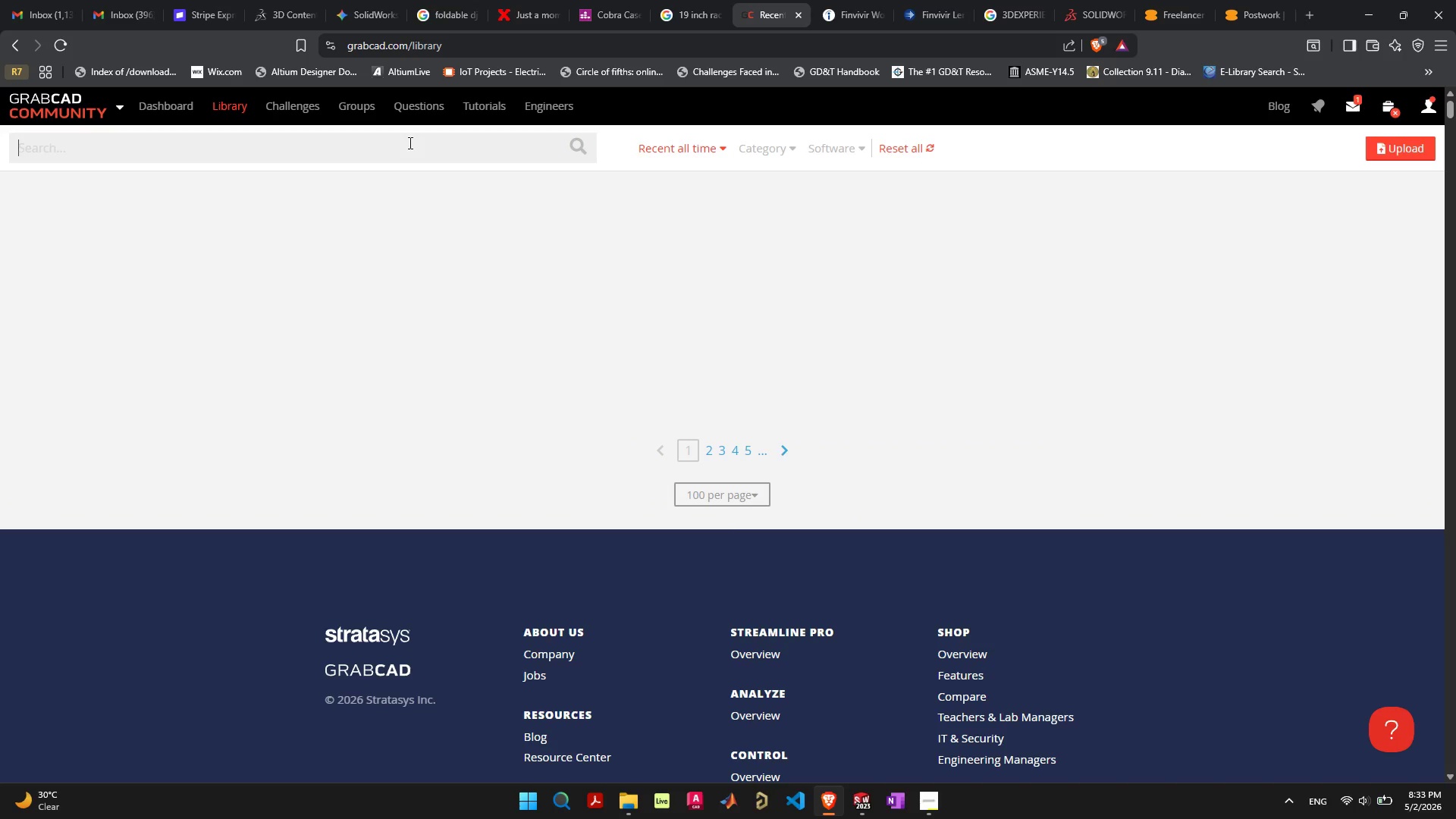 
type(bracket)
 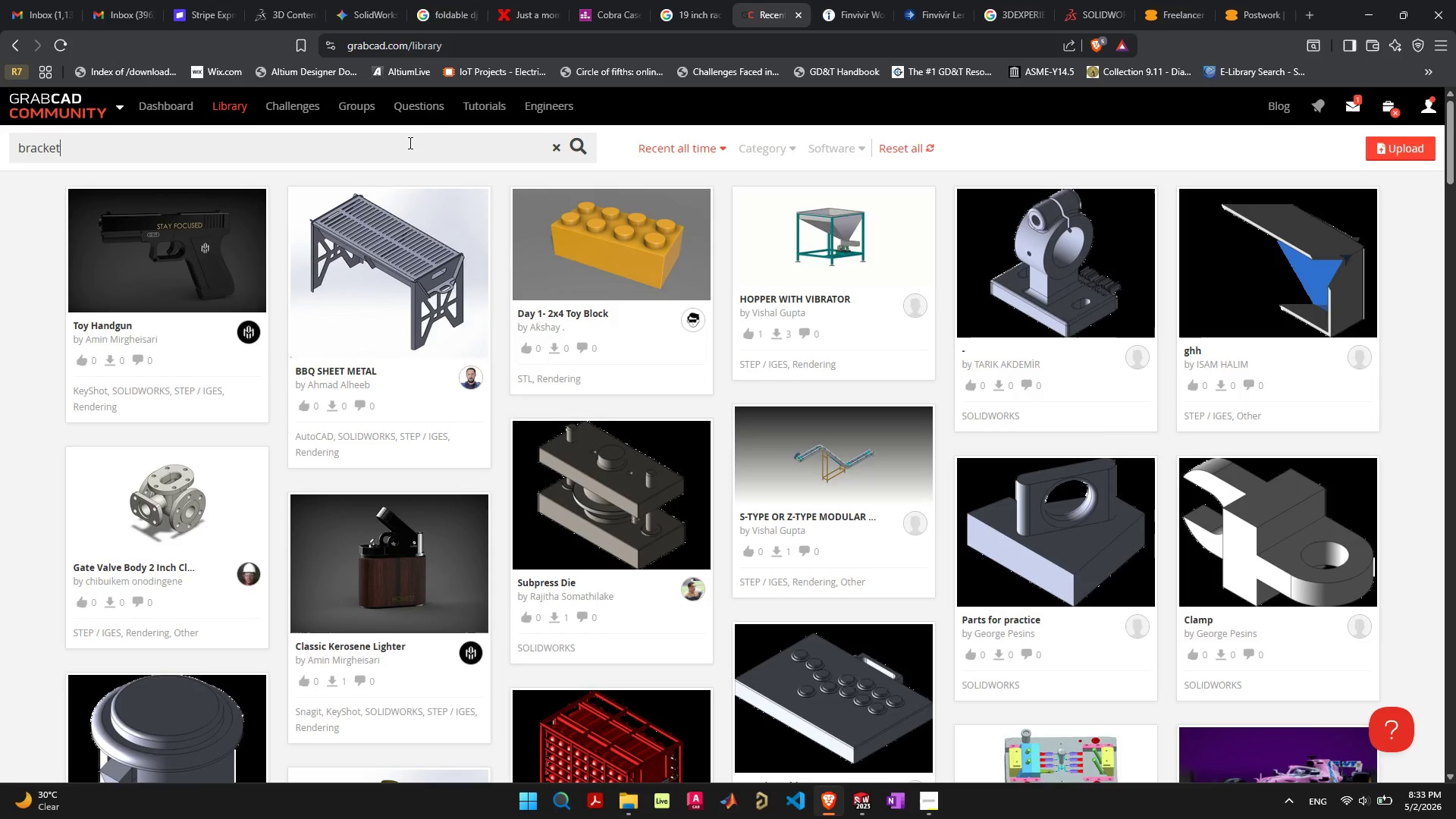 
key(Enter)
 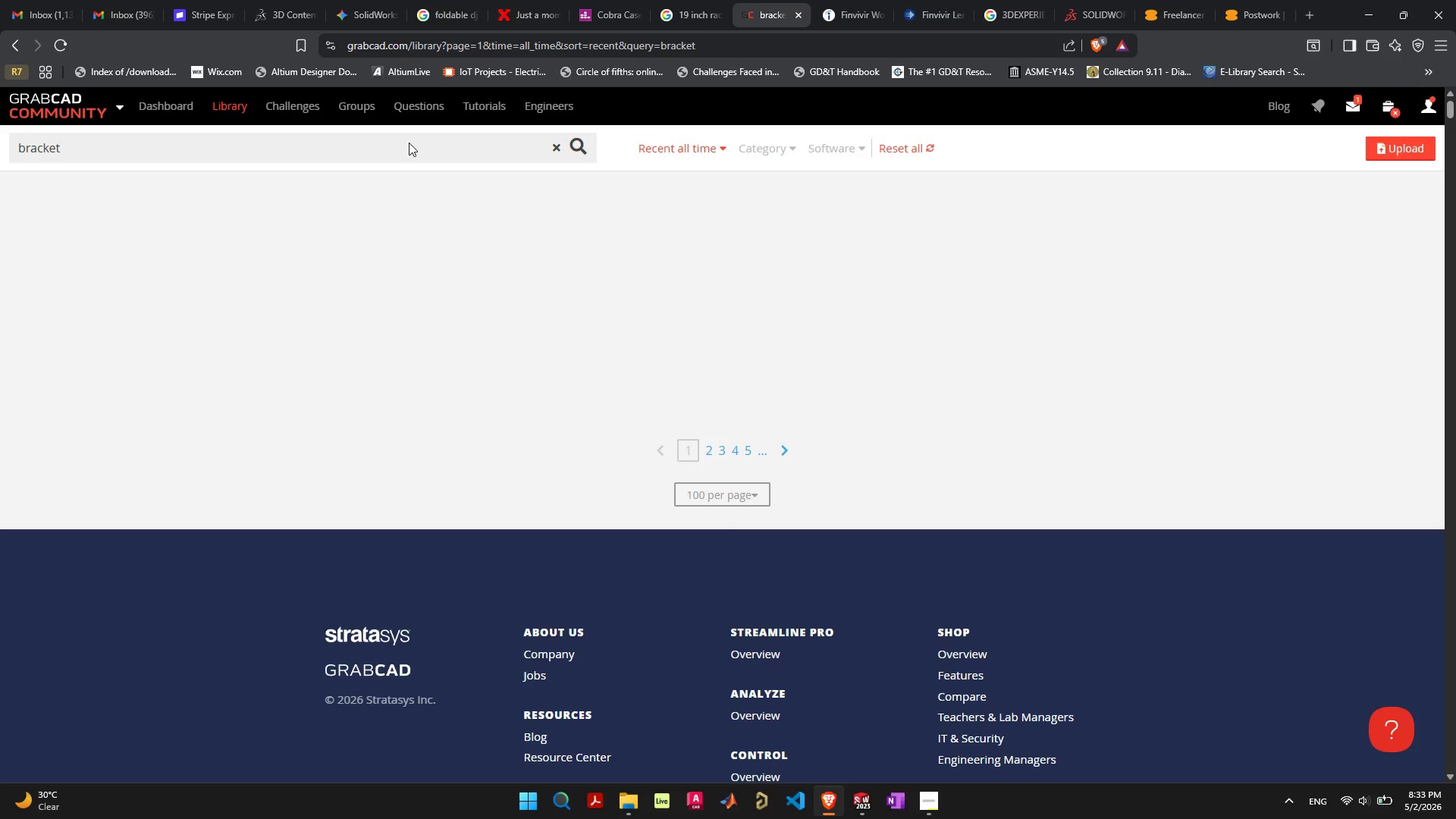 
wait(8.59)
 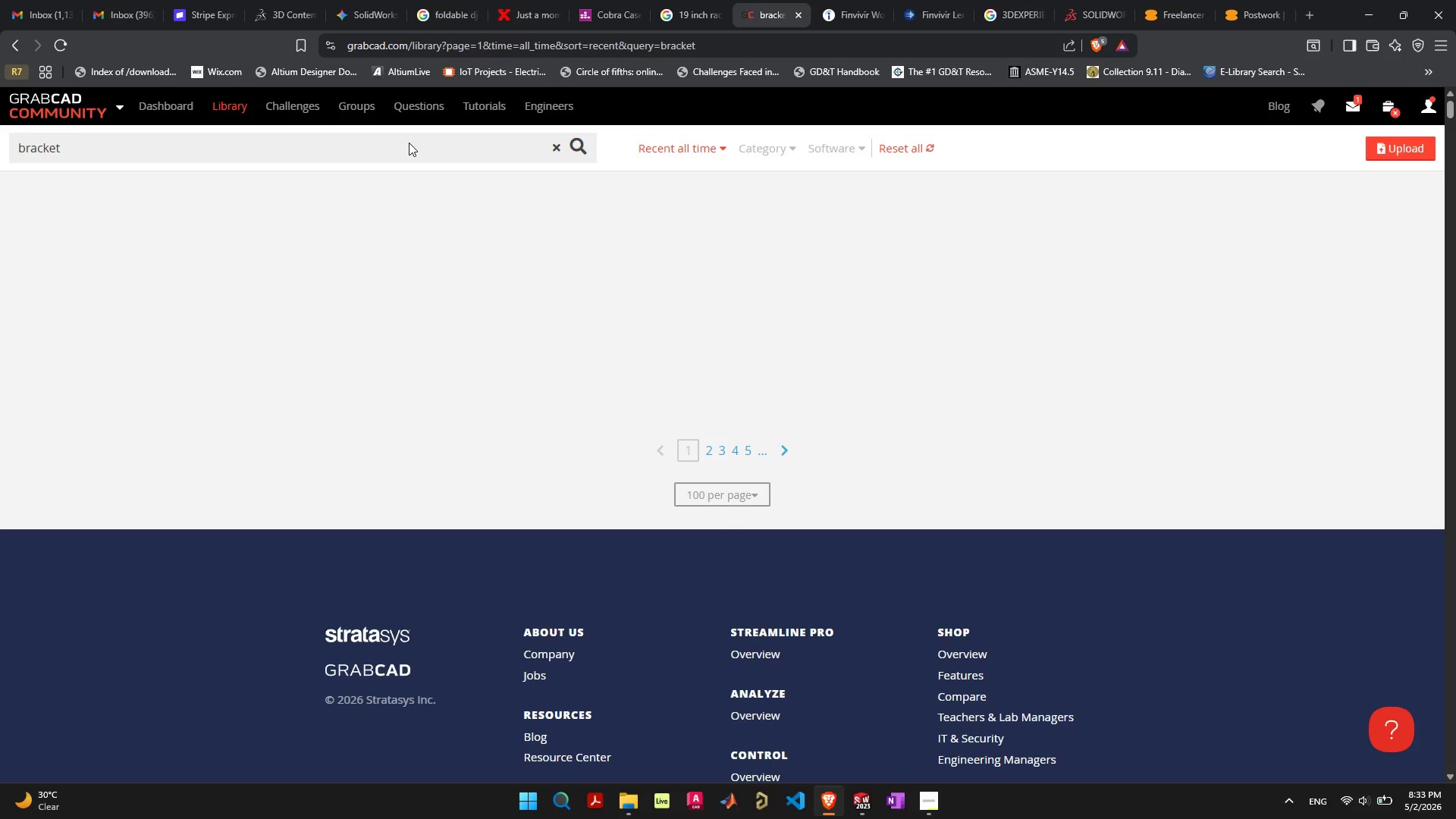 
scroll: coordinate [827, 457], scroll_direction: down, amount: 13.0
 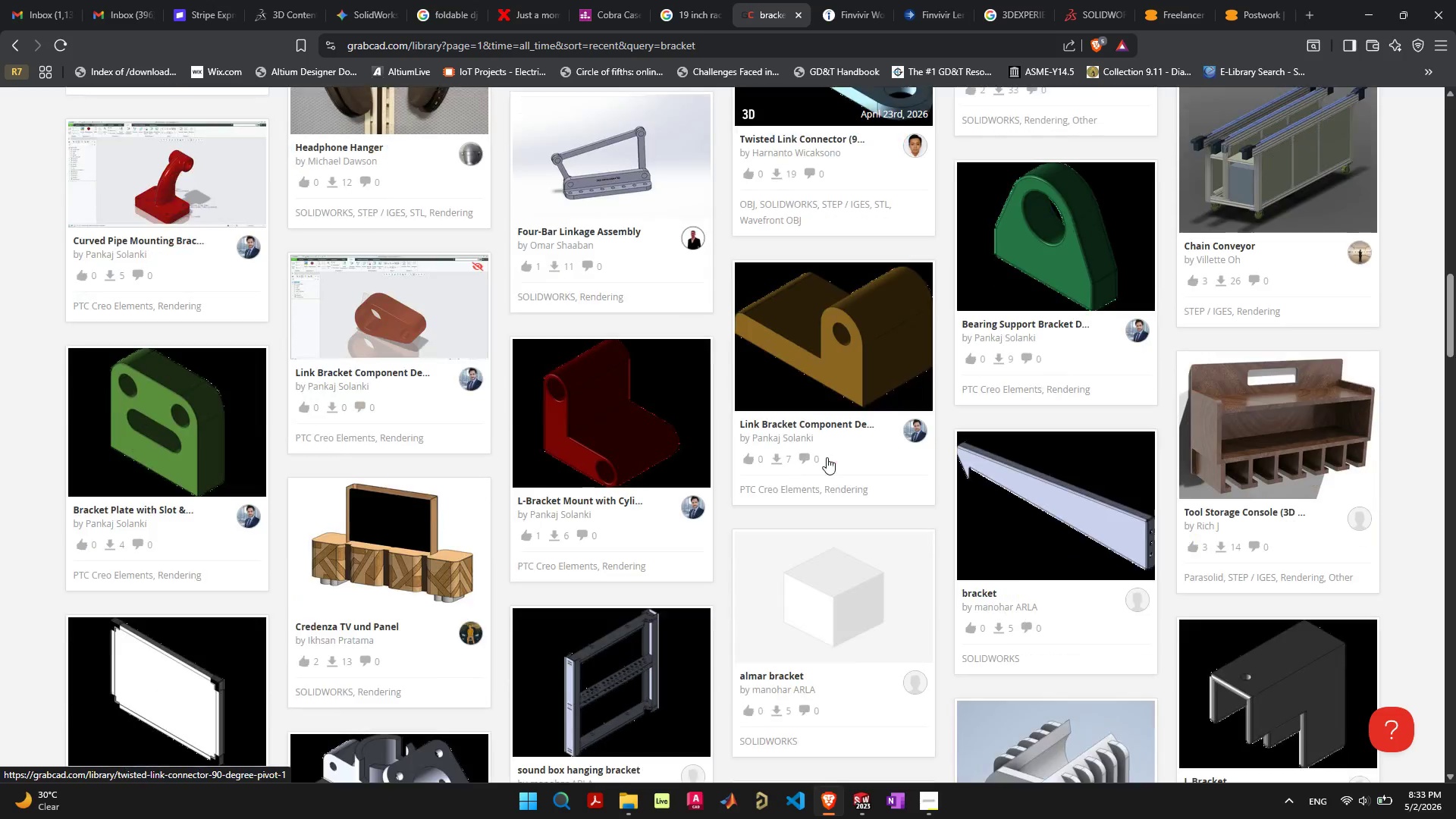 
scroll: coordinate [822, 461], scroll_direction: down, amount: 12.0
 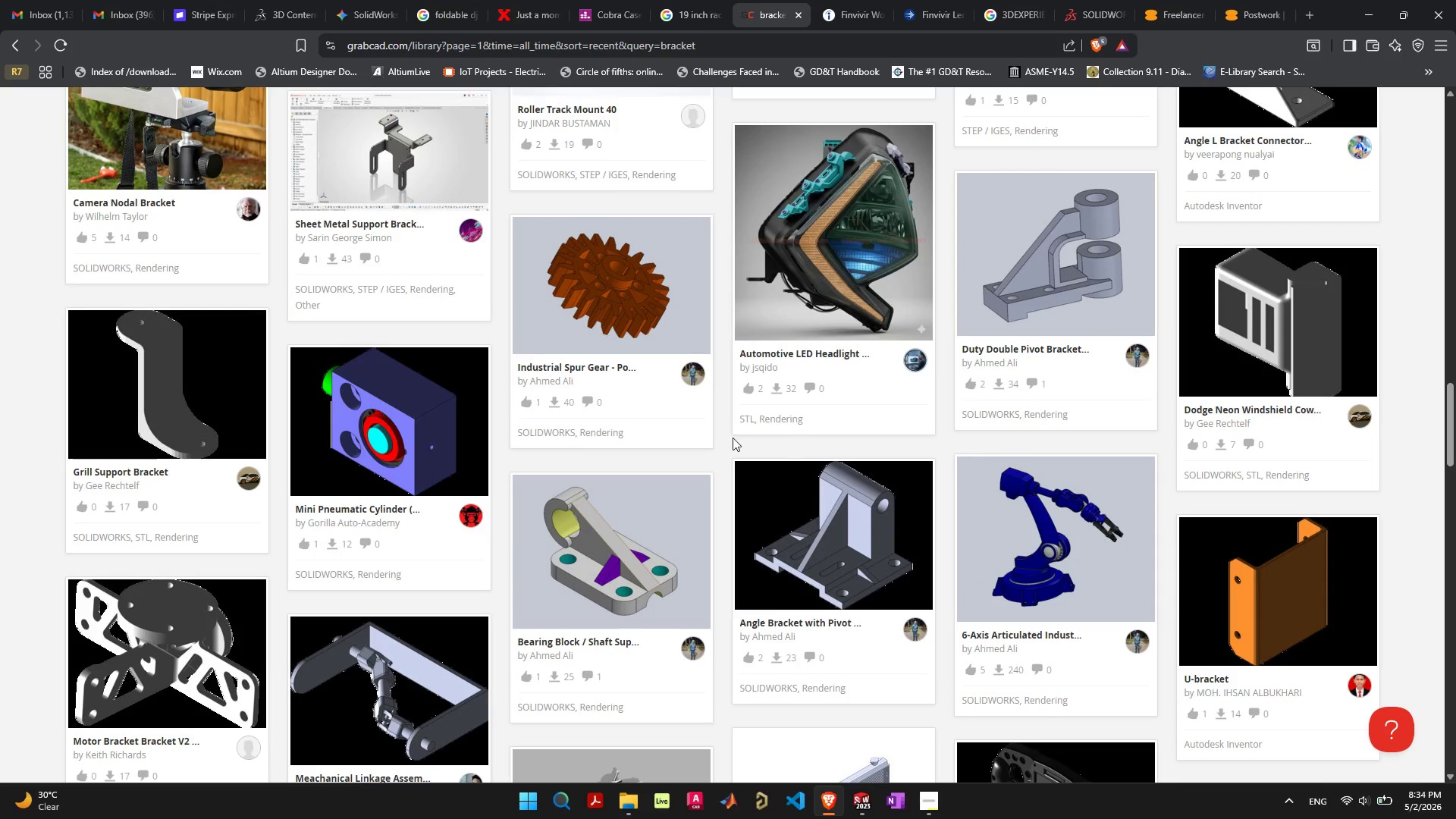 
scroll: coordinate [375, 320], scroll_direction: up, amount: 6.0
 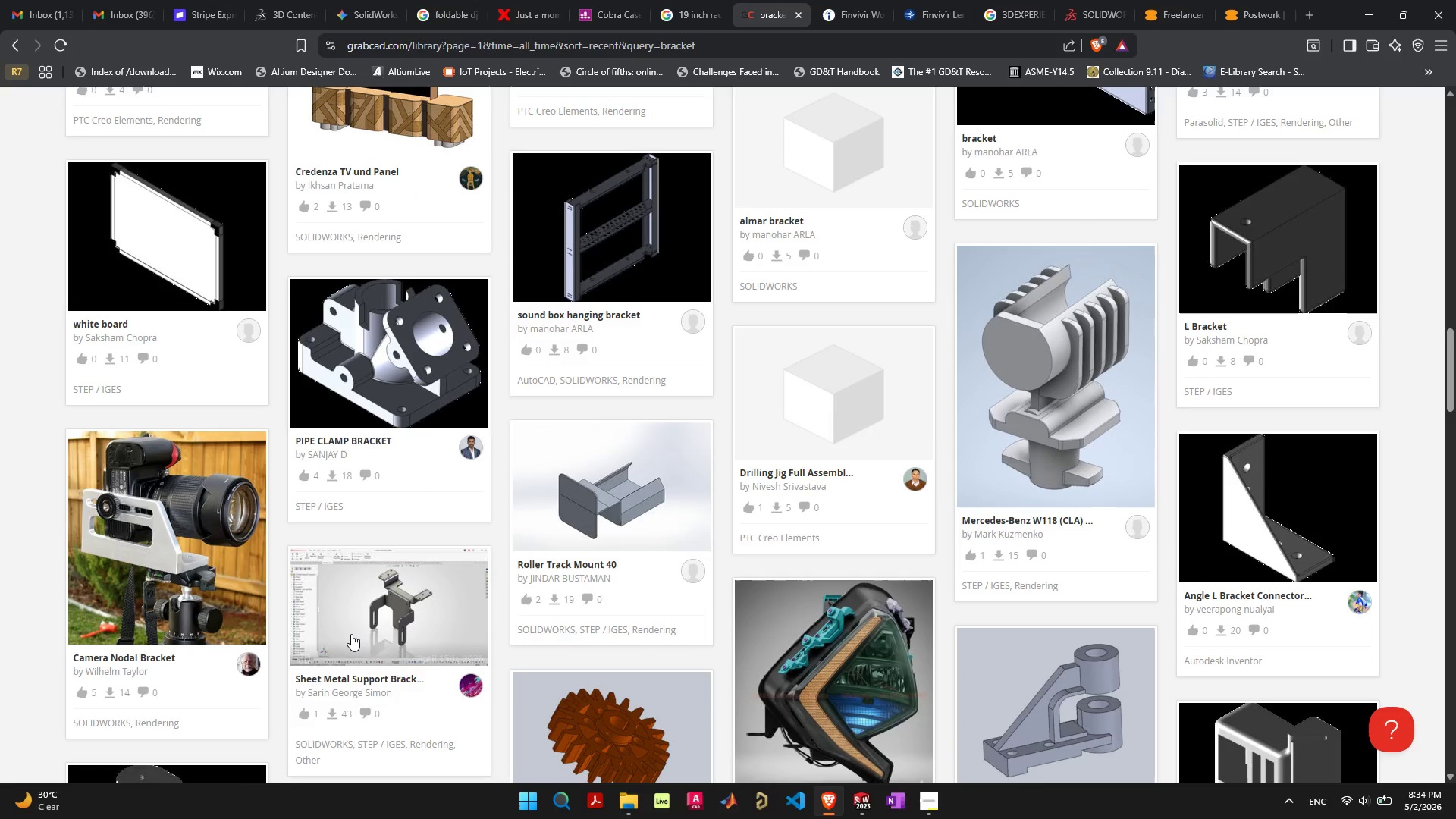 
left_click([352, 634])
 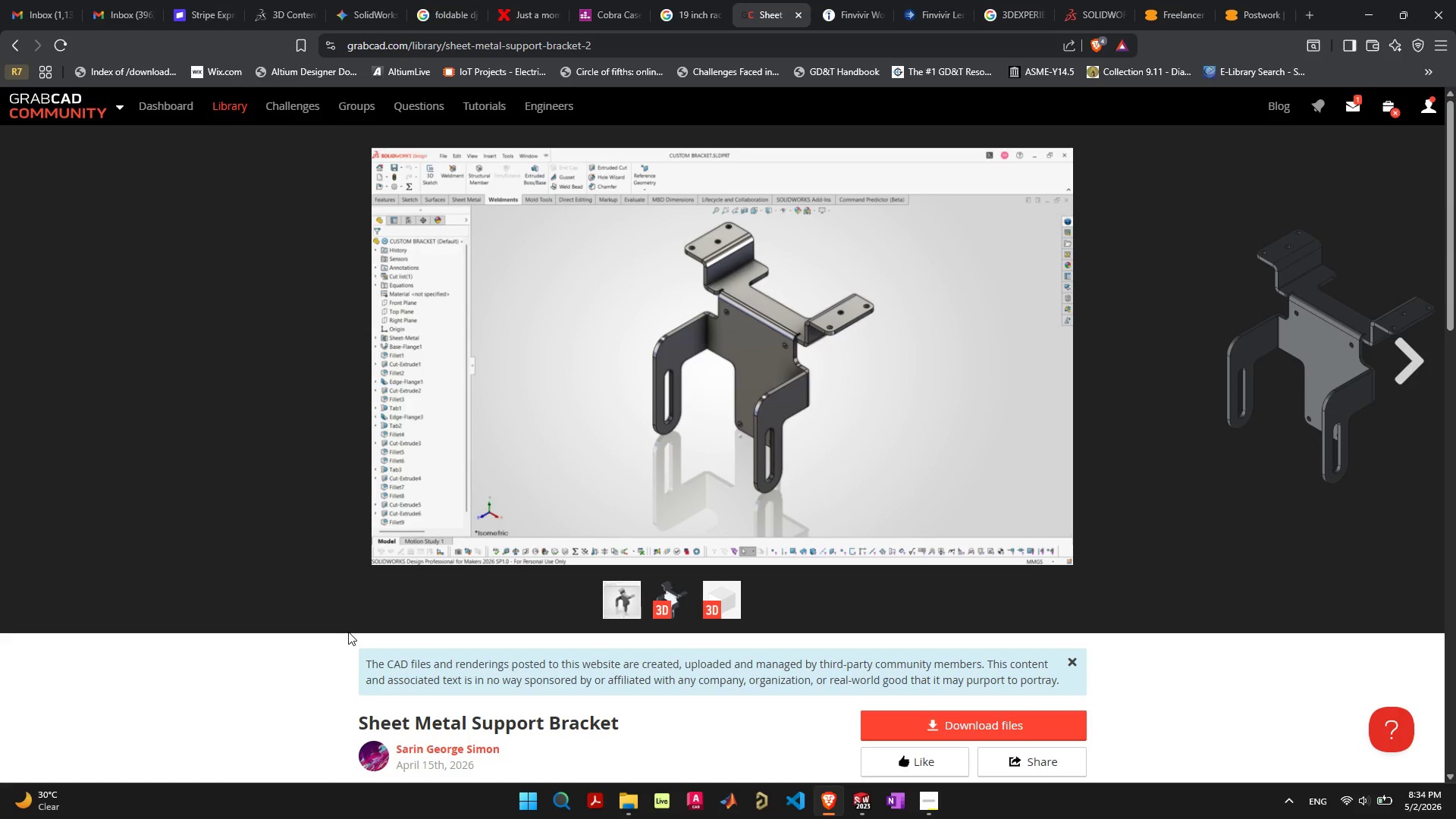 
wait(12.28)
 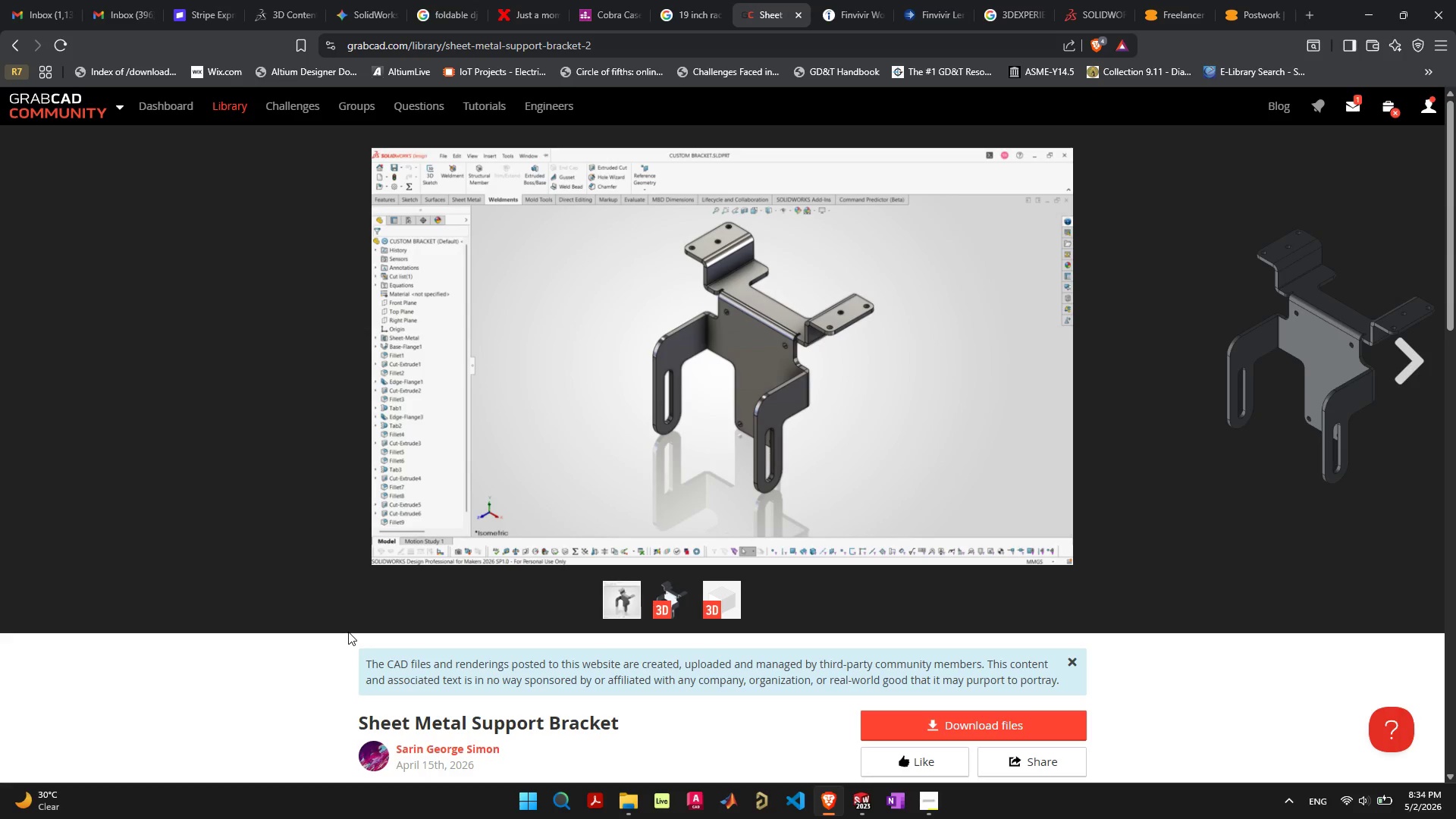 
scroll: coordinate [309, 321], scroll_direction: up, amount: 9.0
 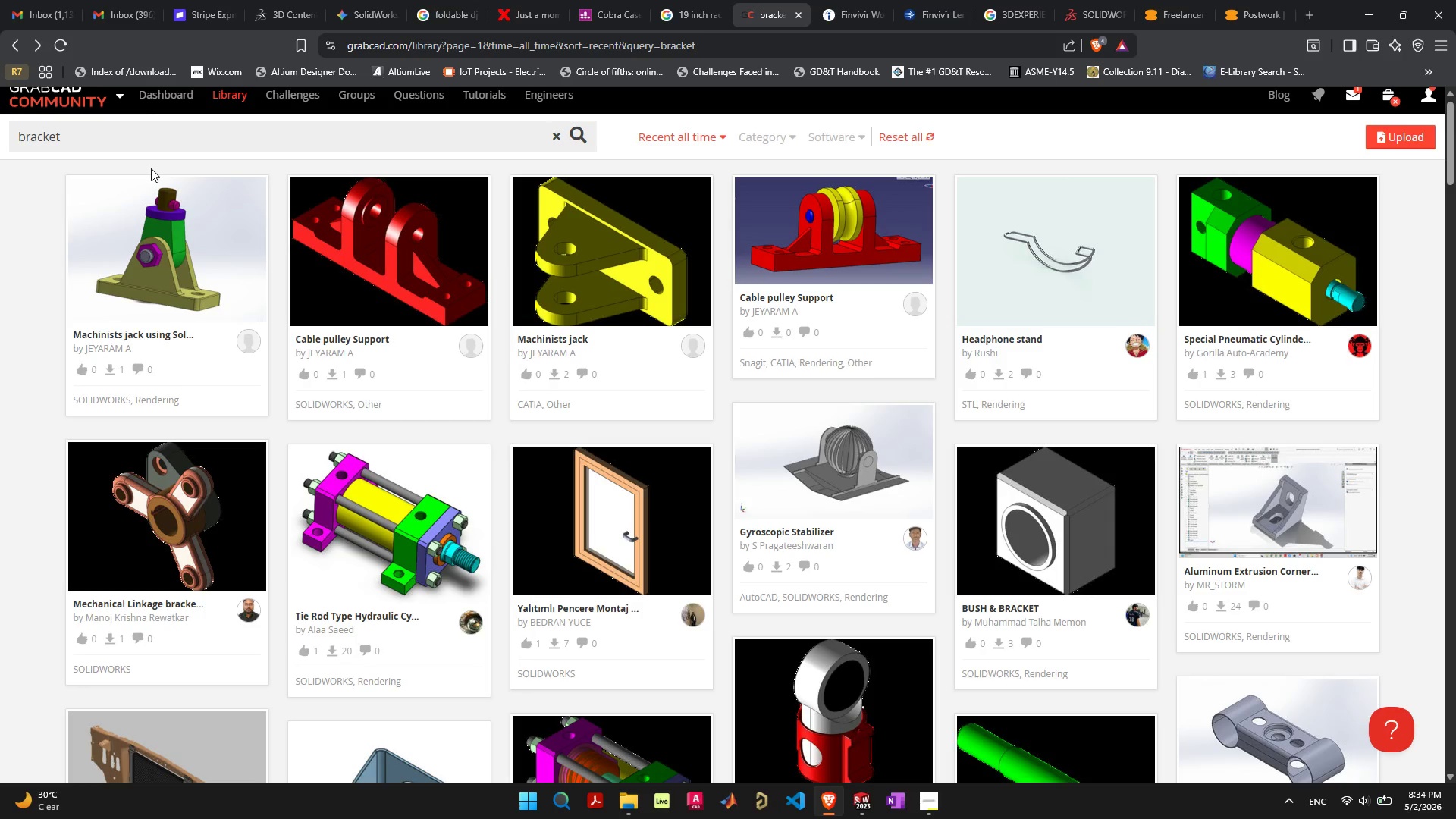 
wait(5.15)
 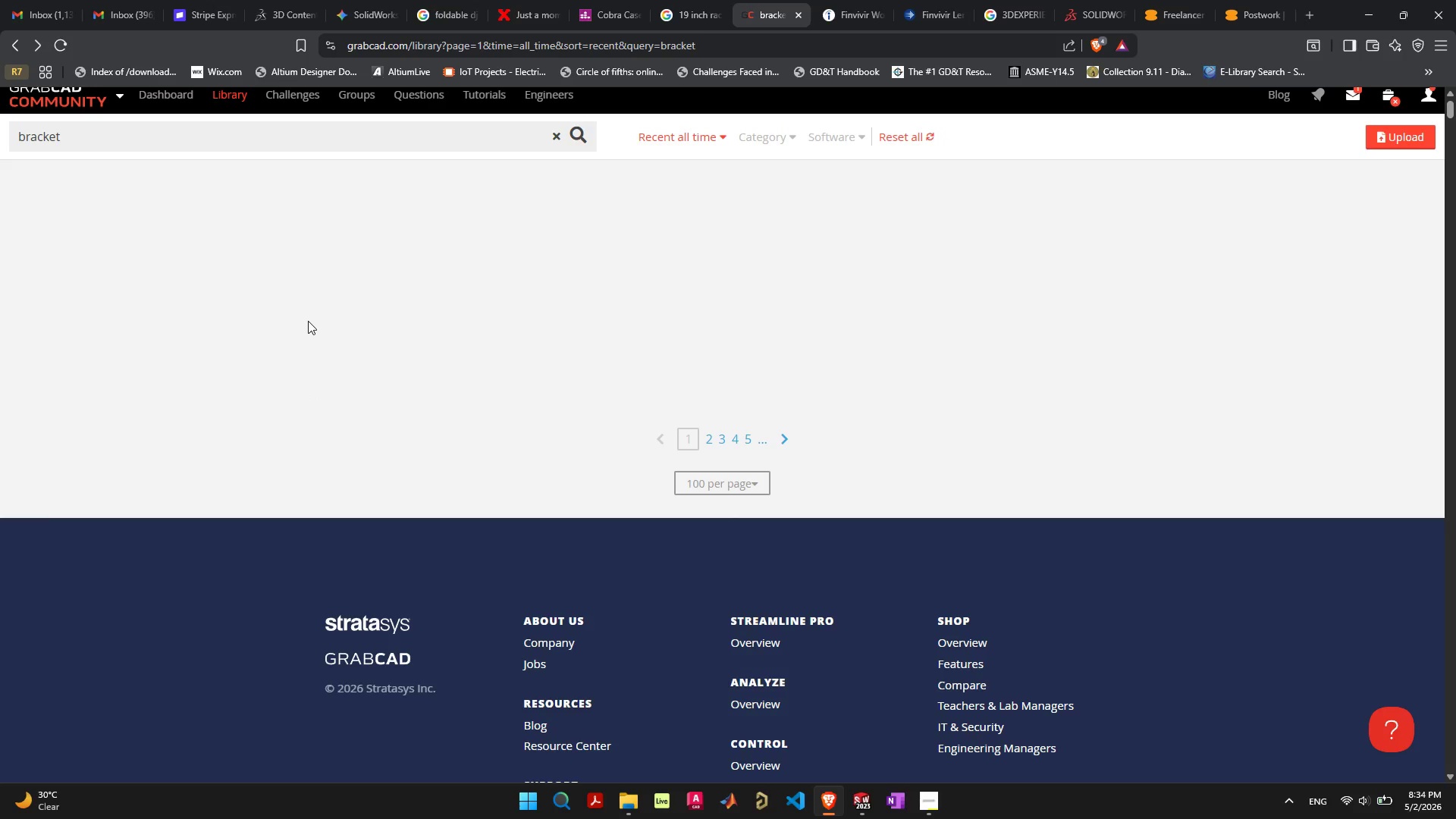 
left_click_drag(start_coordinate=[124, 133], to_coordinate=[0, 133])
 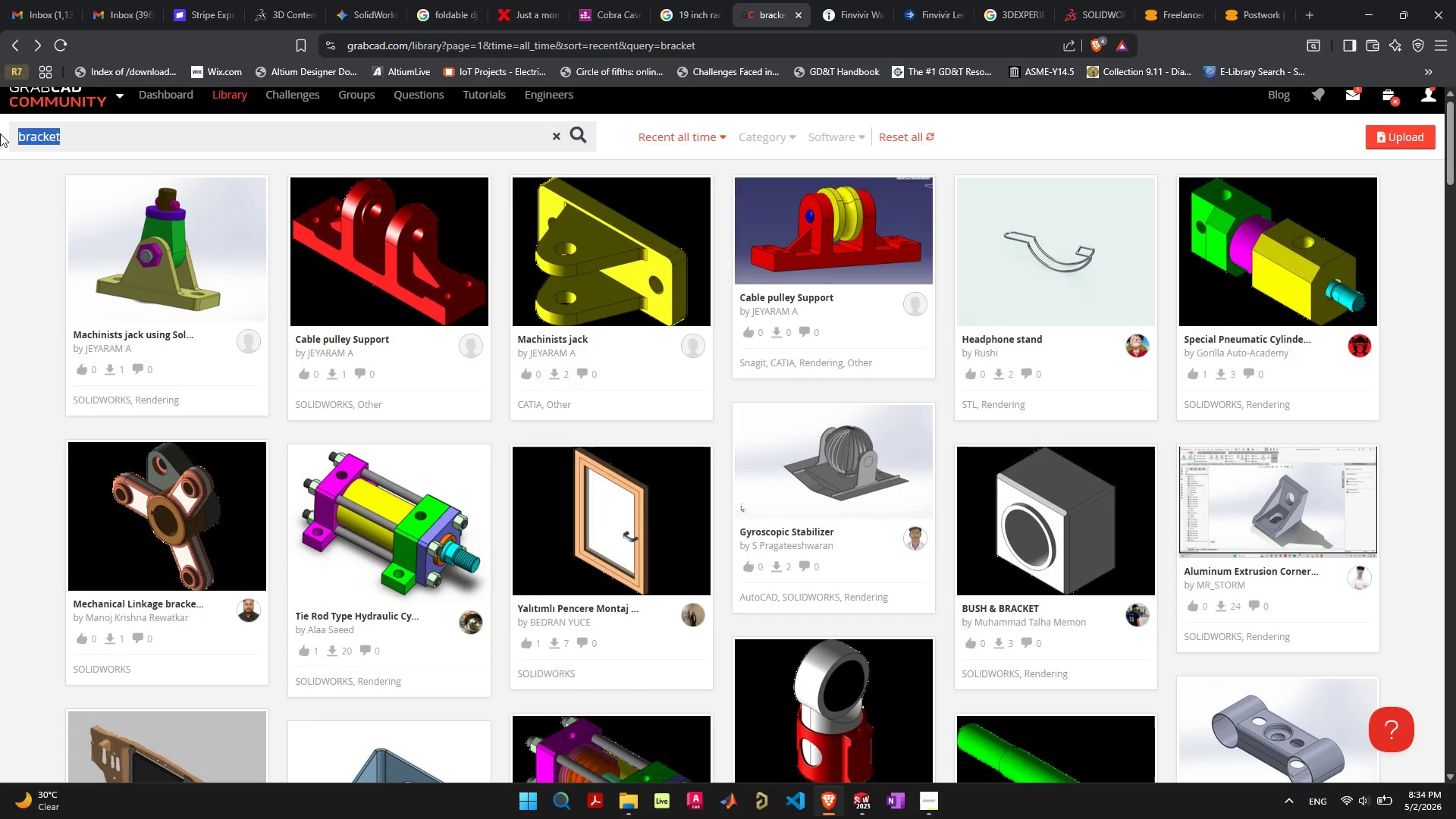 
type(sheet metal support)
 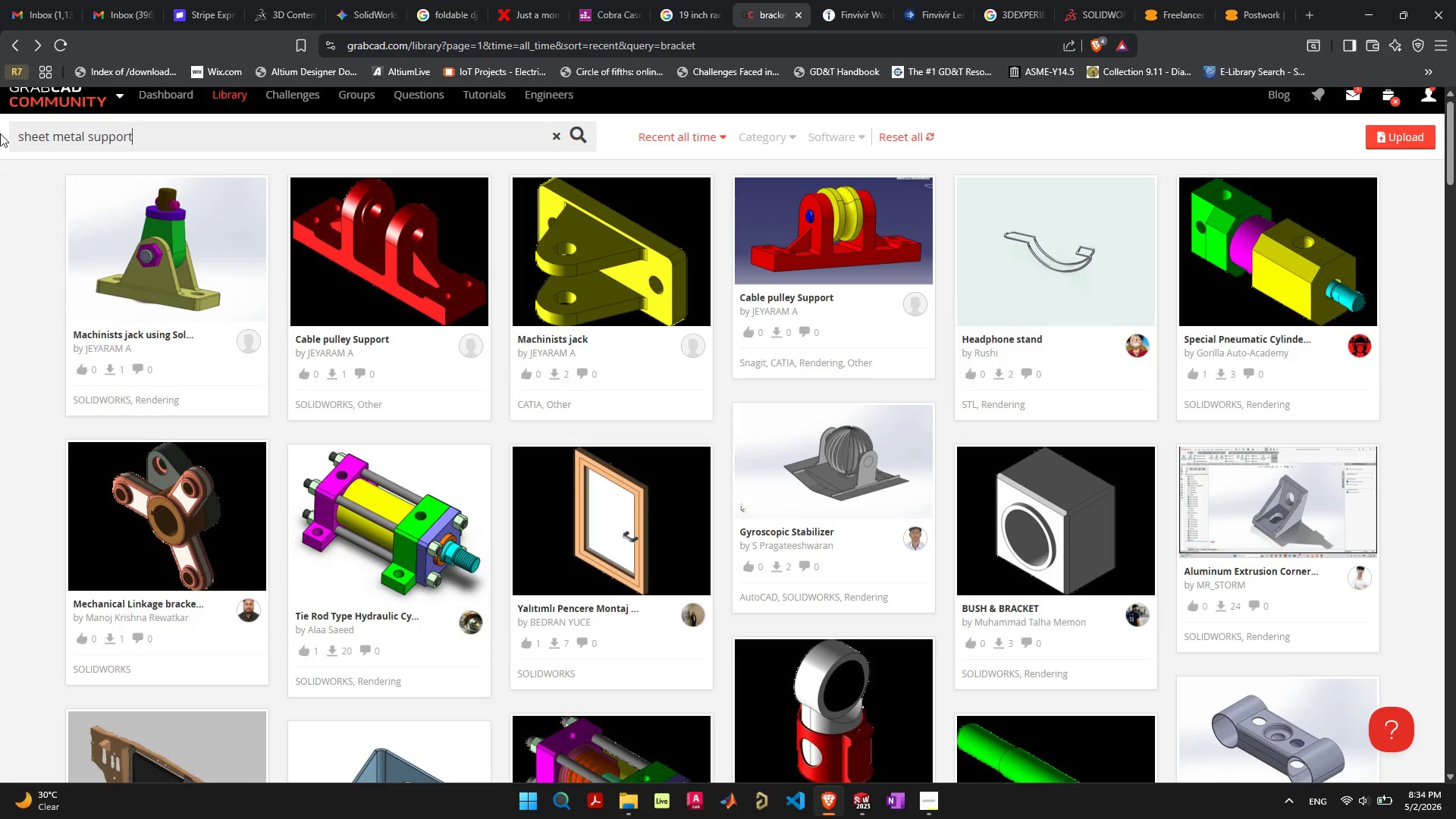 
key(Enter)
 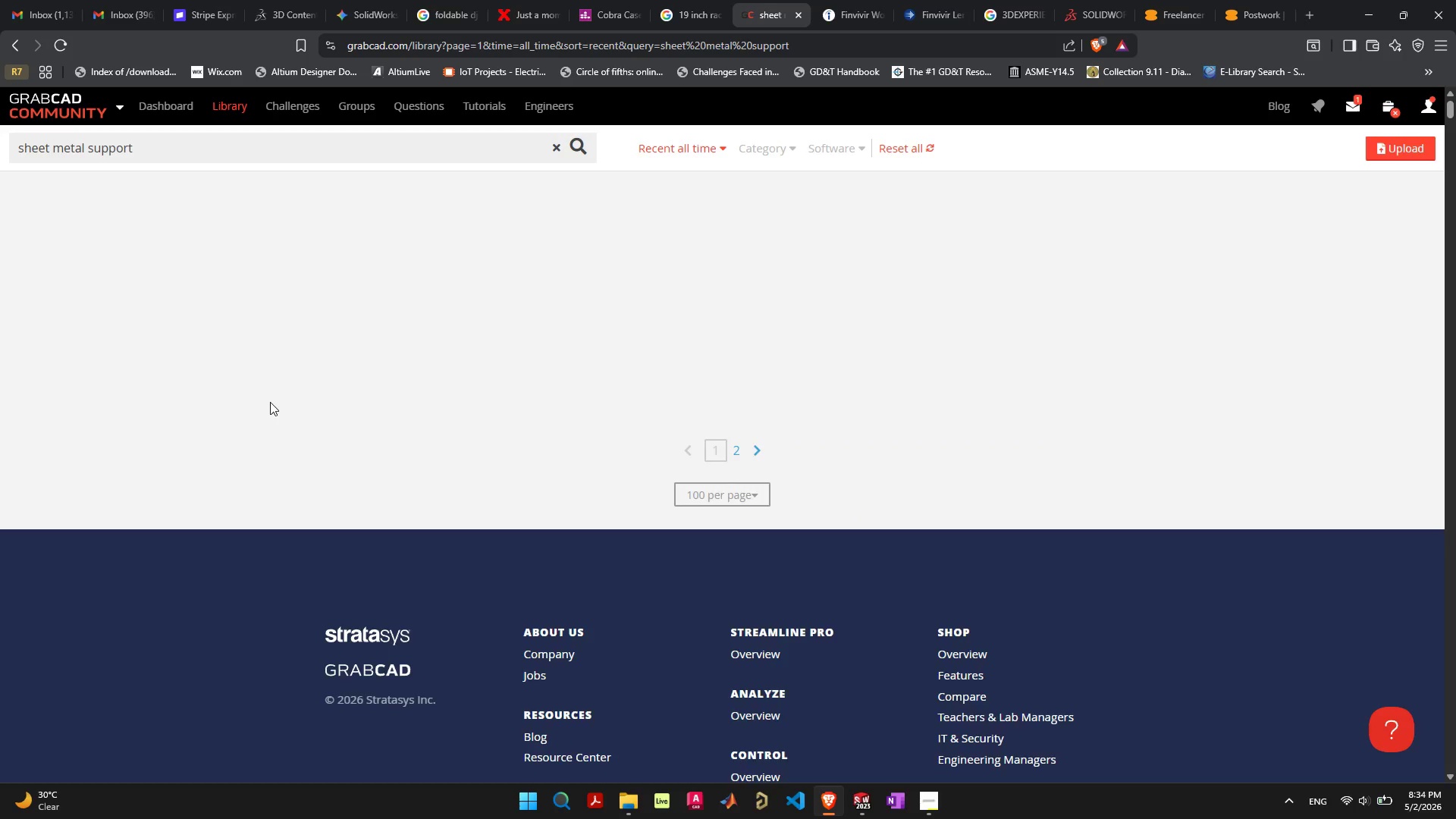 
wait(9.73)
 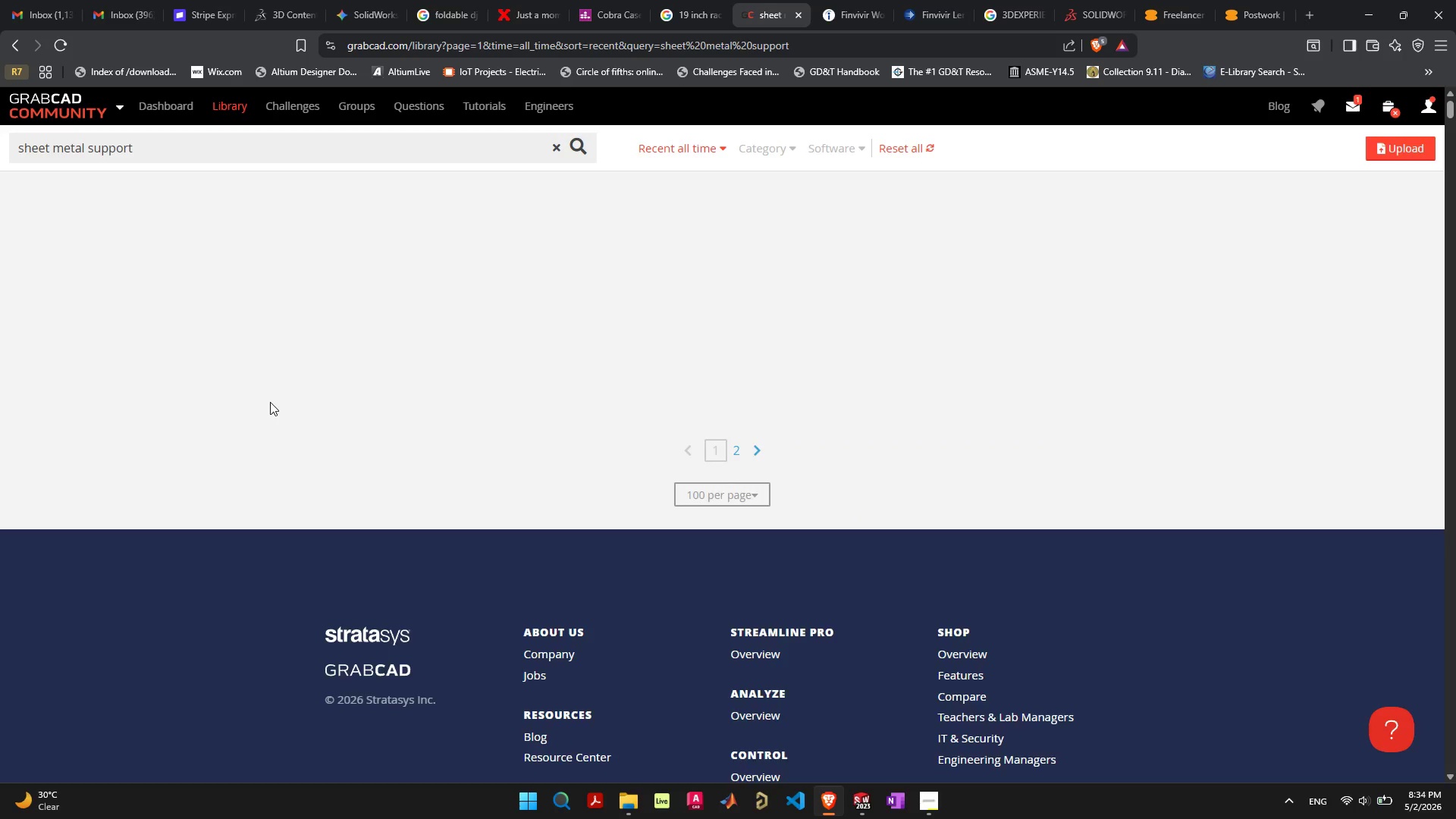 
scroll: coordinate [391, 470], scroll_direction: down, amount: 14.0
 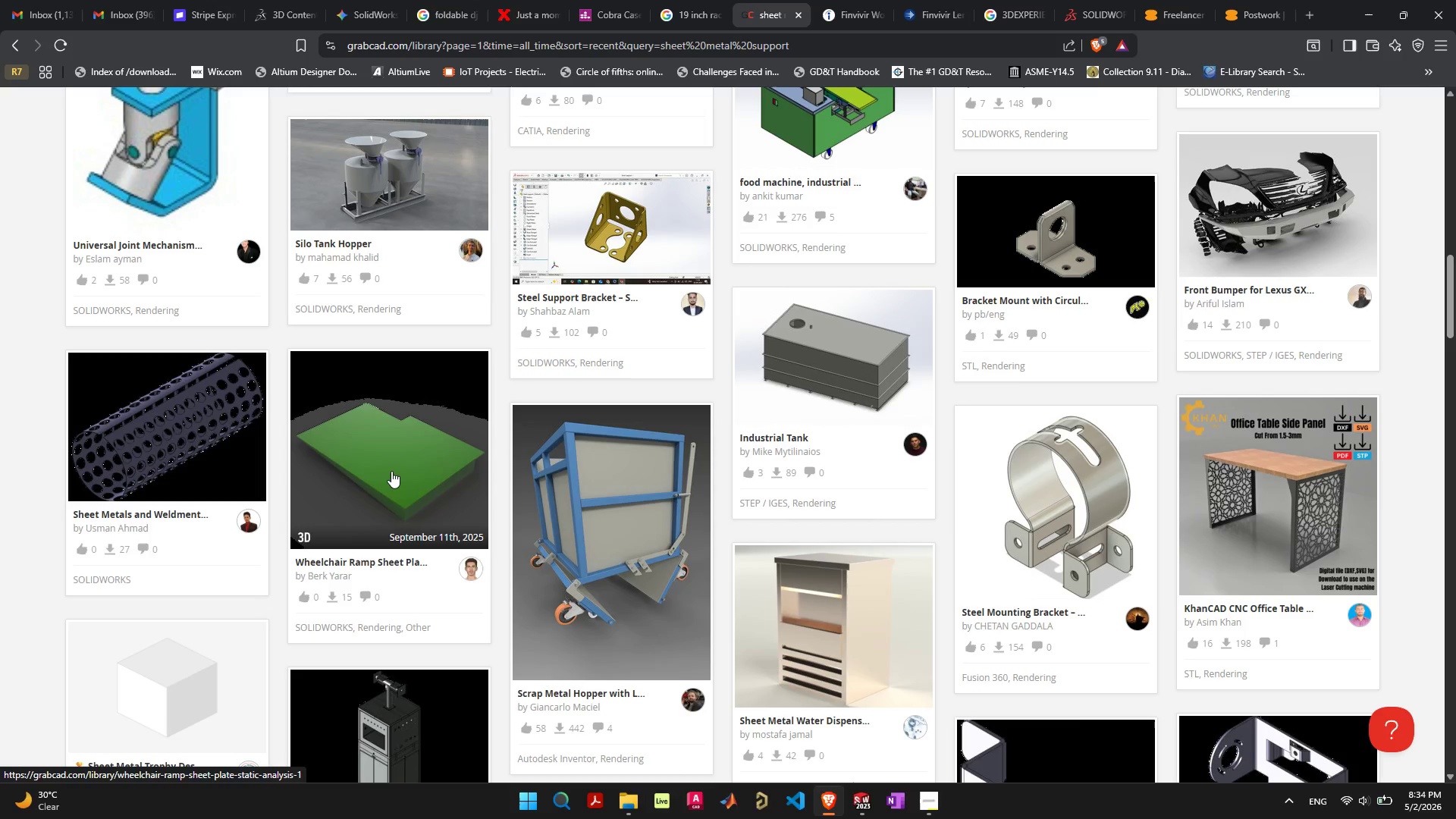 
scroll: coordinate [880, 533], scroll_direction: down, amount: 13.0
 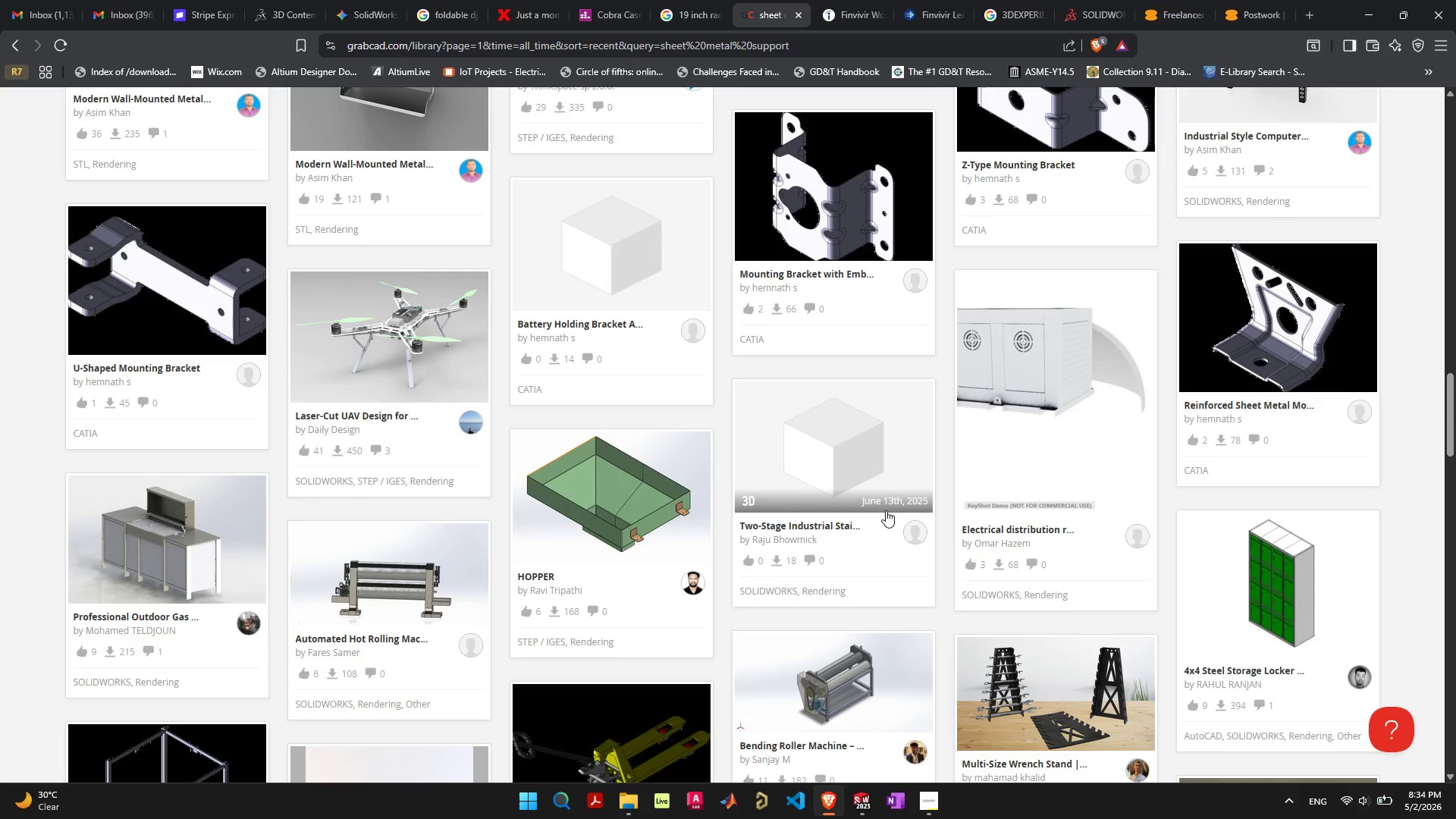 
scroll: coordinate [983, 412], scroll_direction: up, amount: 3.0
 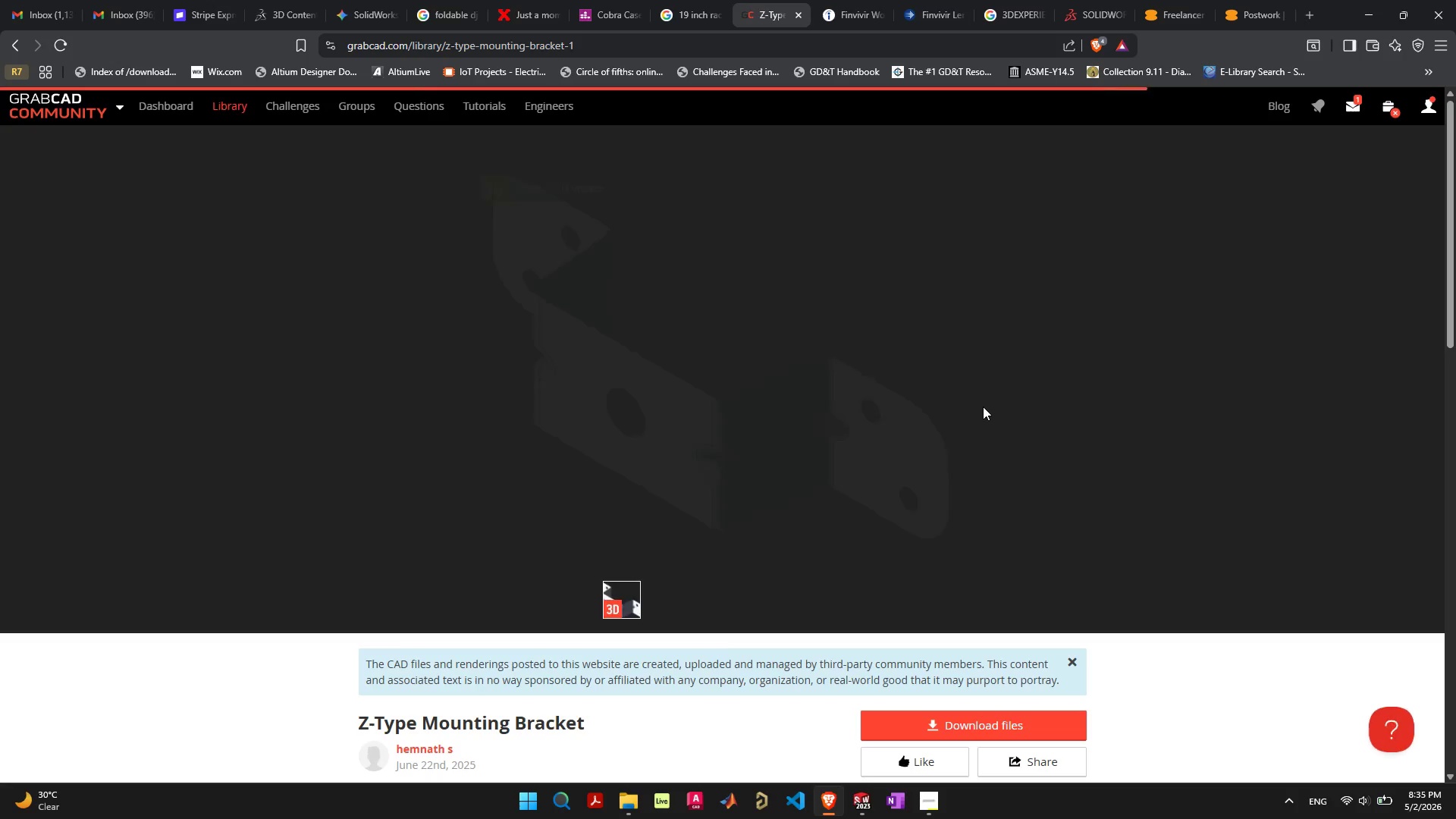 
wait(6.56)
 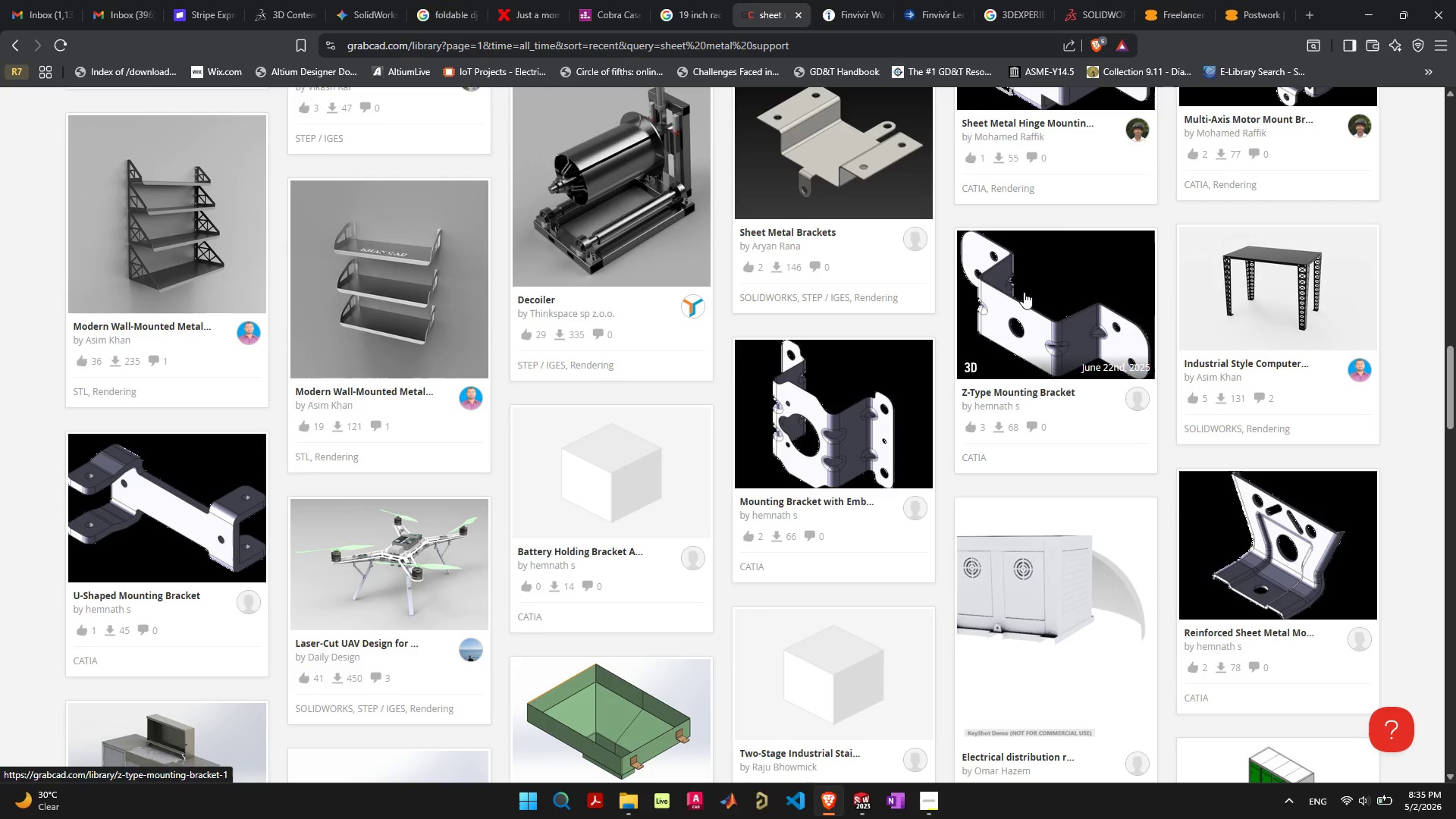 
scroll: coordinate [793, 521], scroll_direction: none, amount: 0.0
 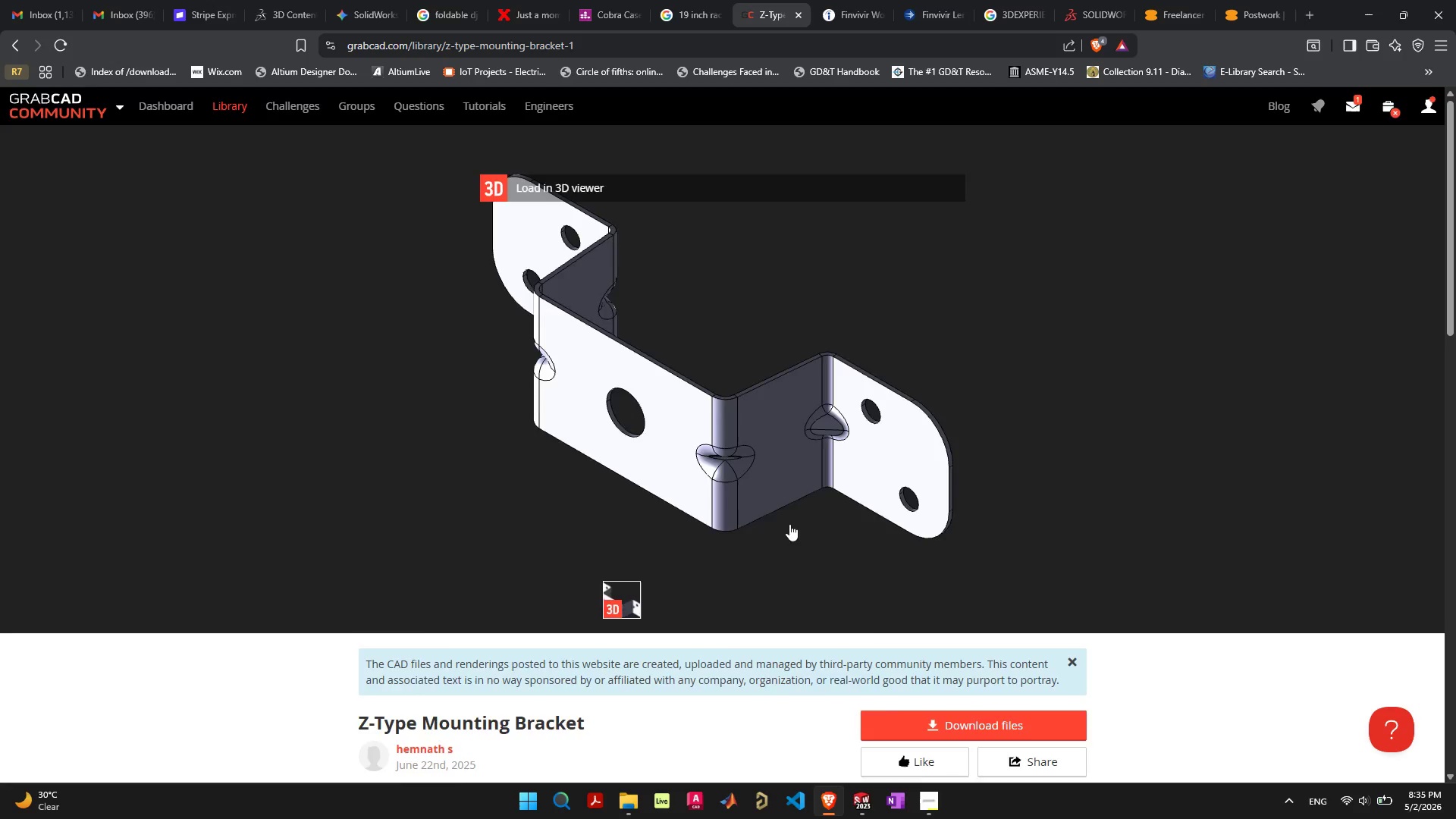 
scroll: coordinate [789, 525], scroll_direction: down, amount: 4.0
 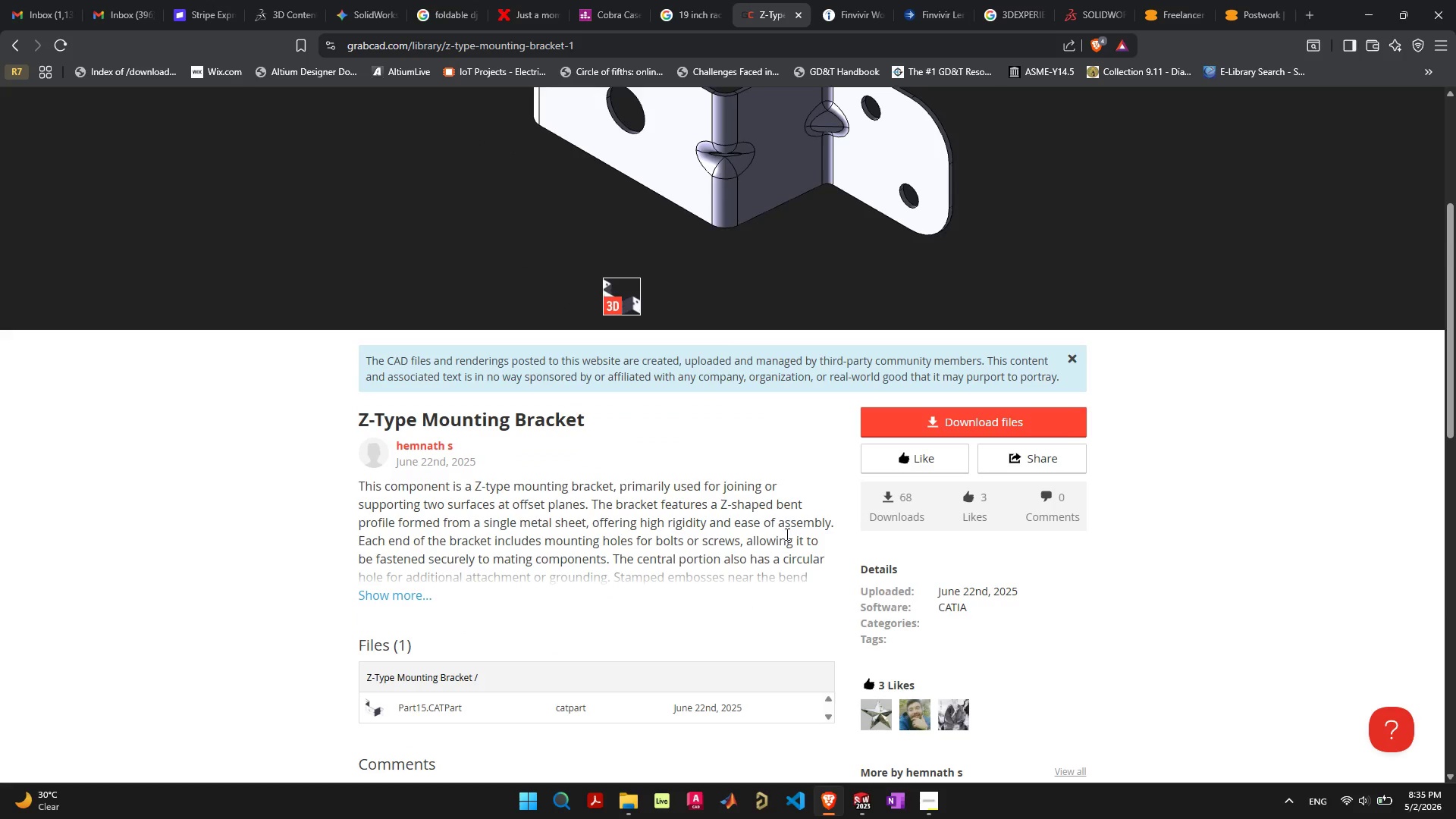 
scroll: coordinate [785, 535], scroll_direction: up, amount: 3.0
 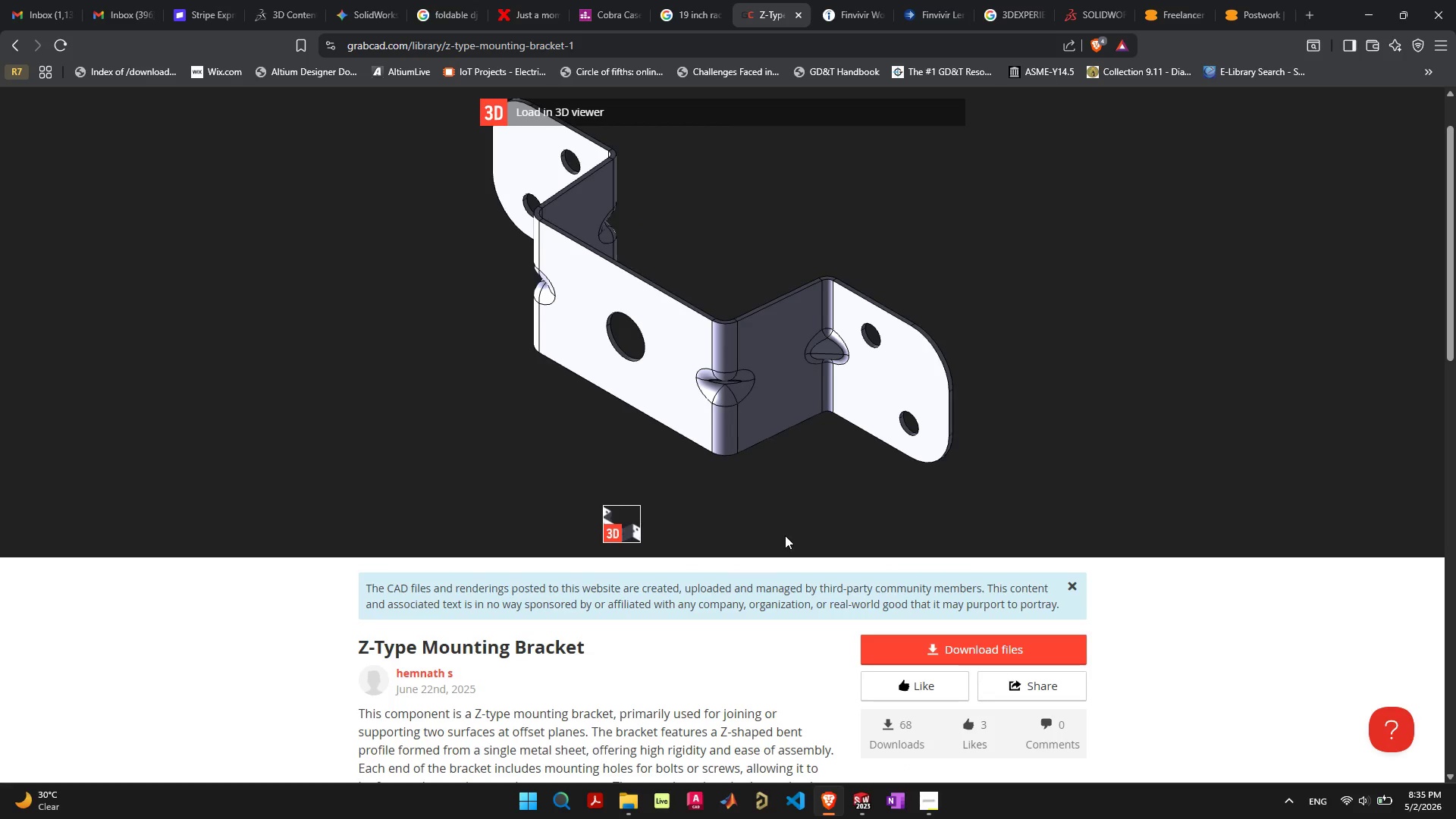 
scroll: coordinate [785, 535], scroll_direction: down, amount: 5.0
 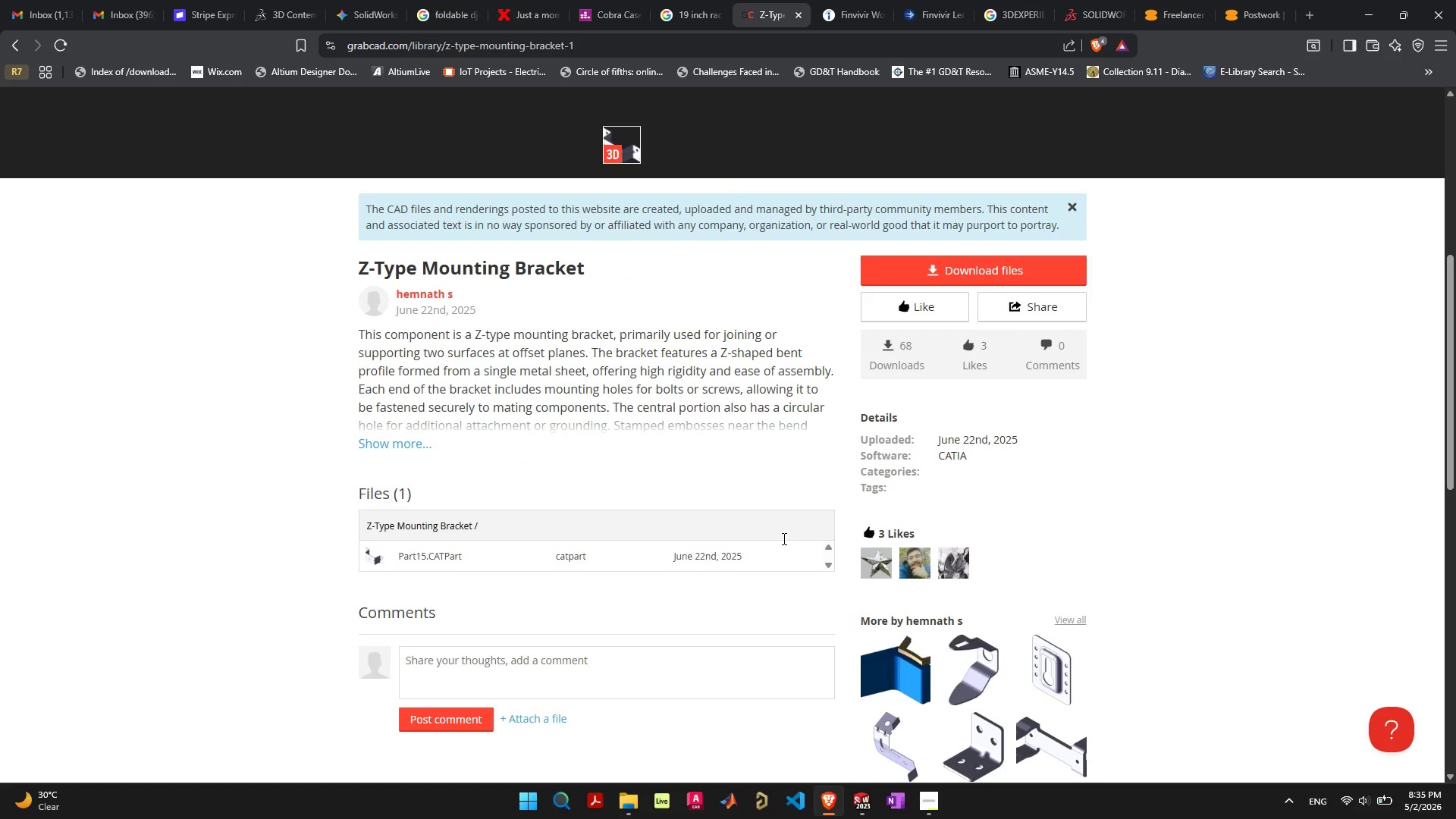 
mouse_move([744, 504])
 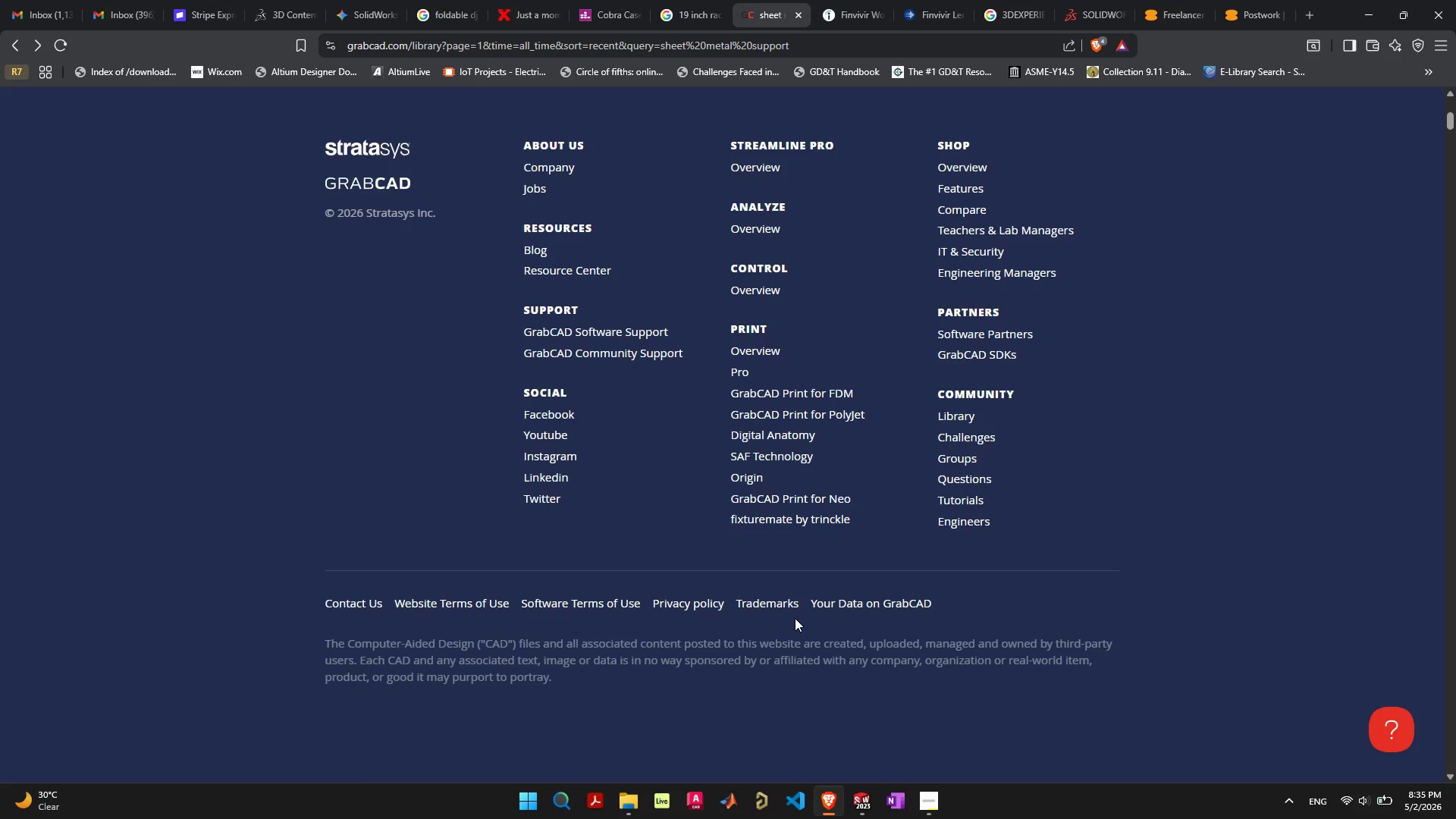 
left_click([926, 801])